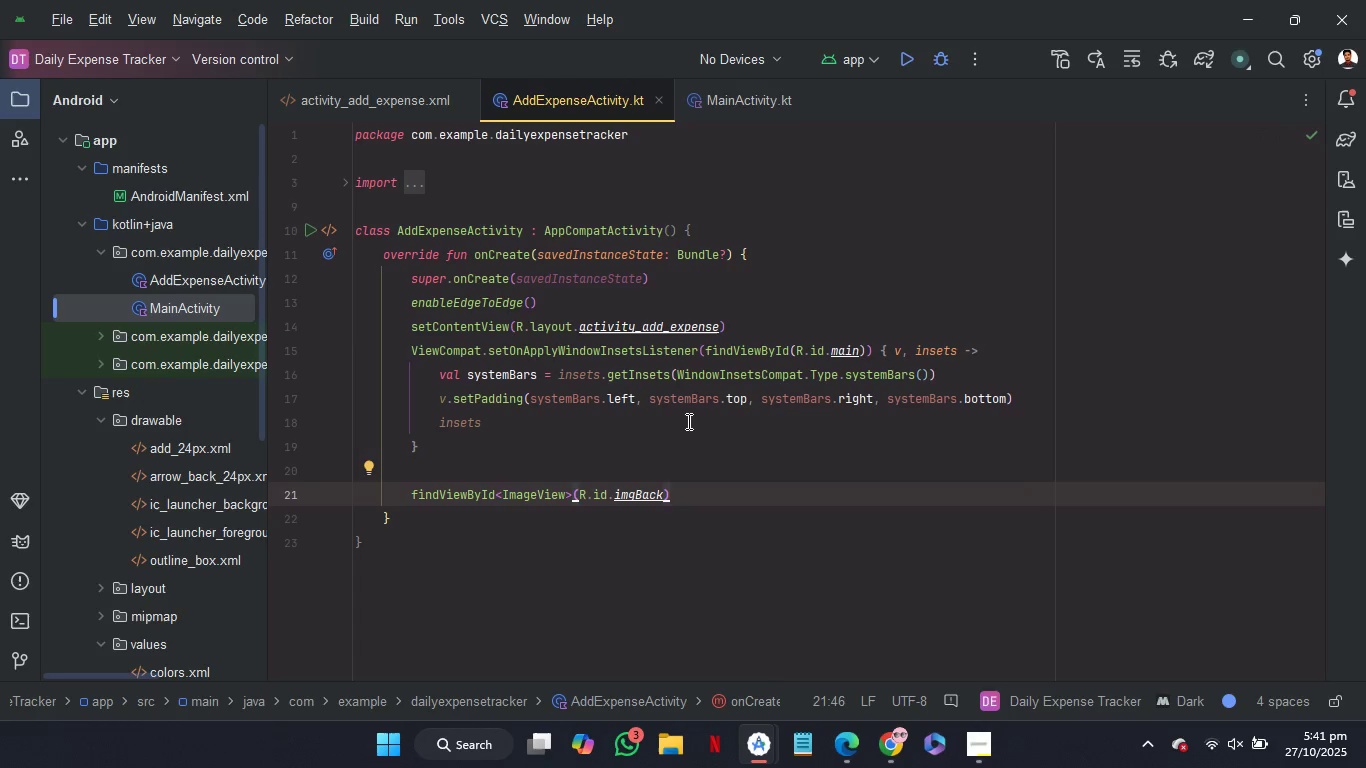 
type(.set)
 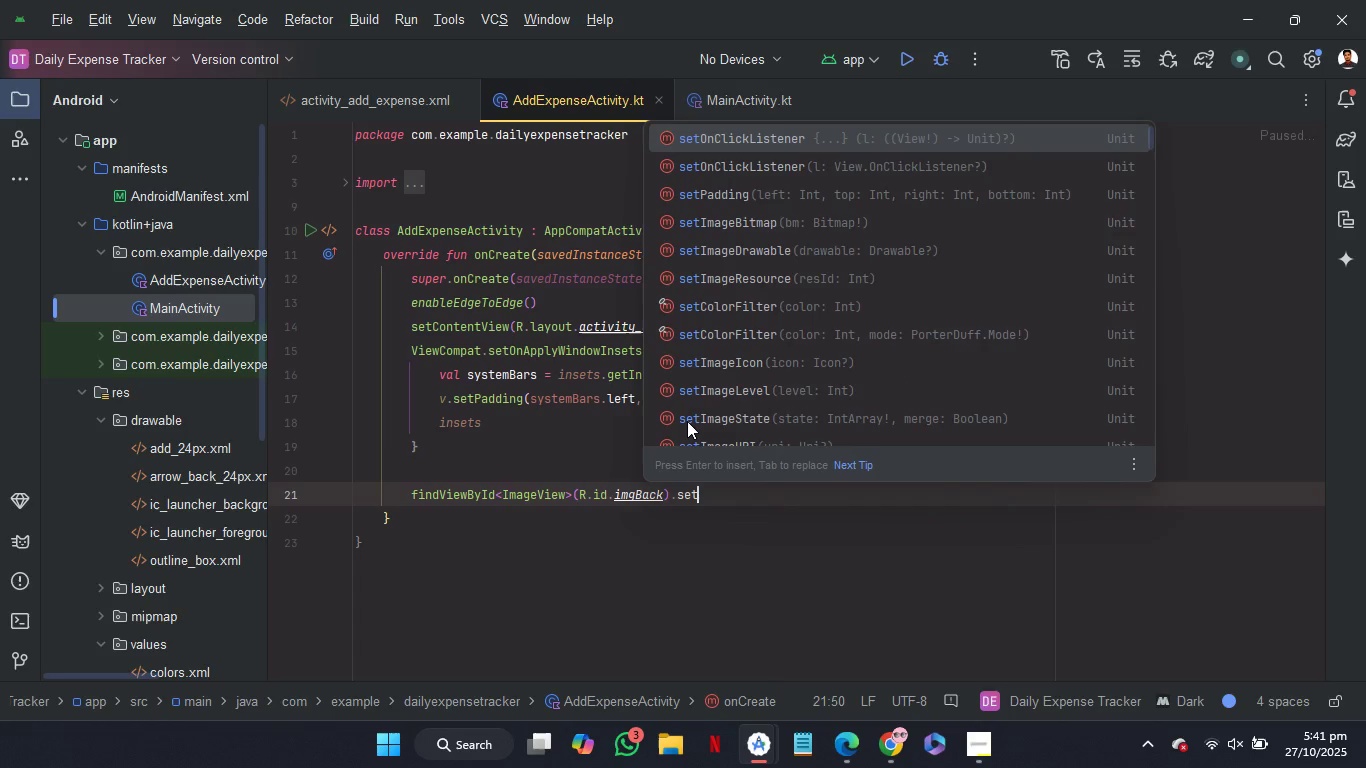 
key(Enter)
 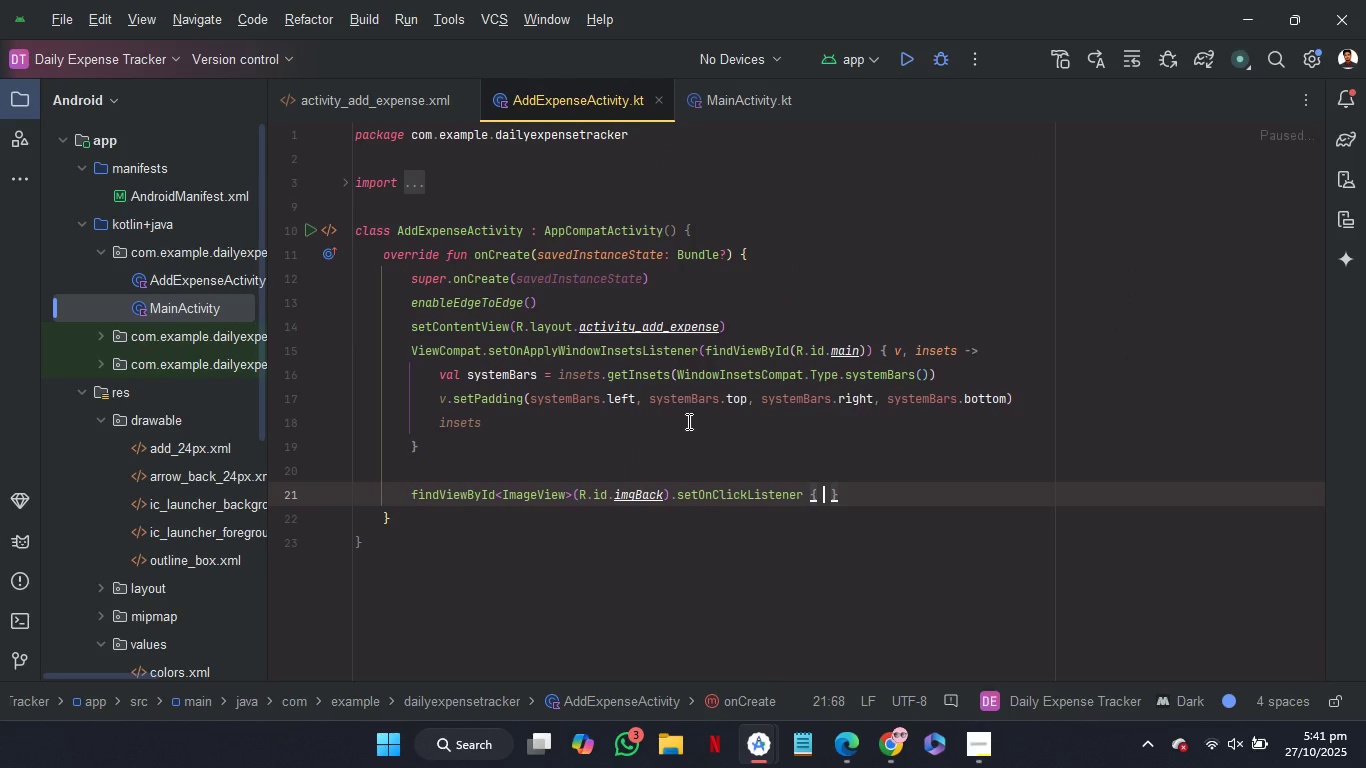 
key(Enter)
 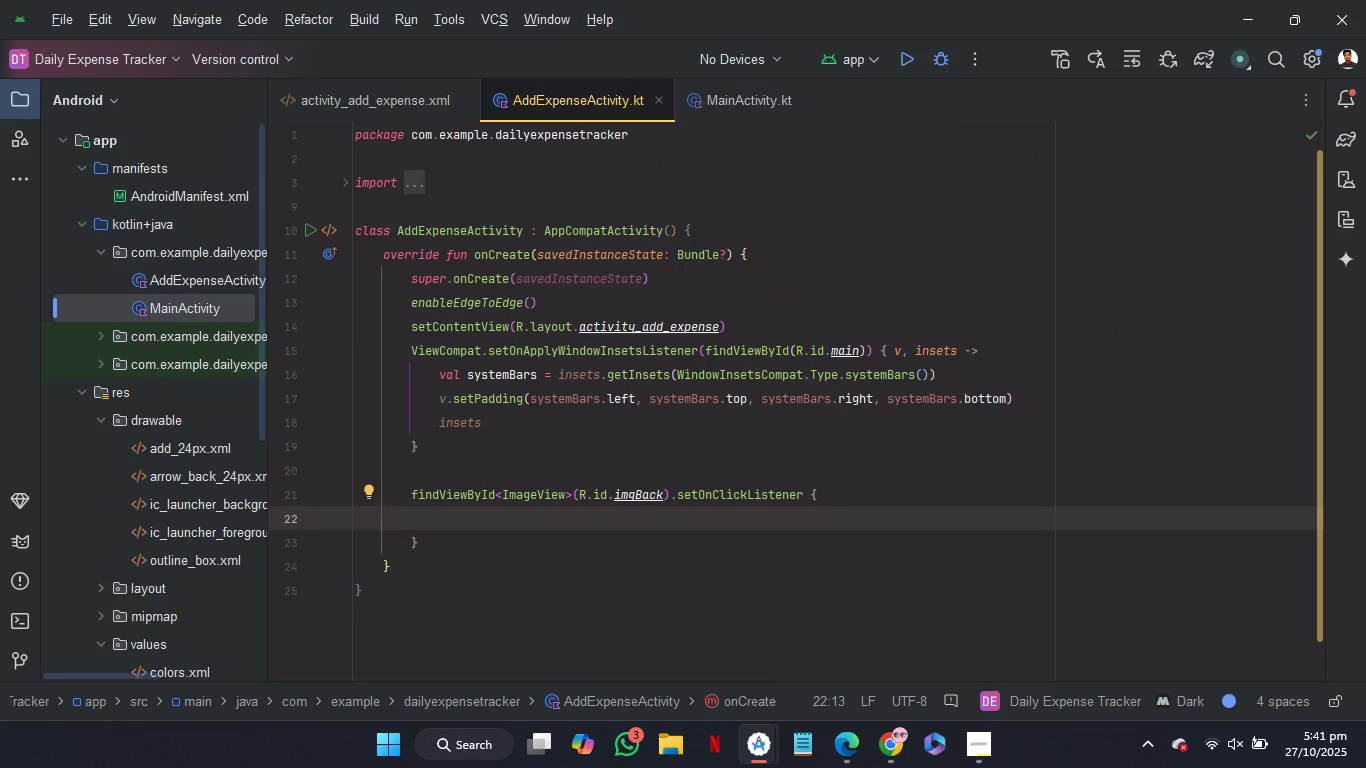 
type(fi)
 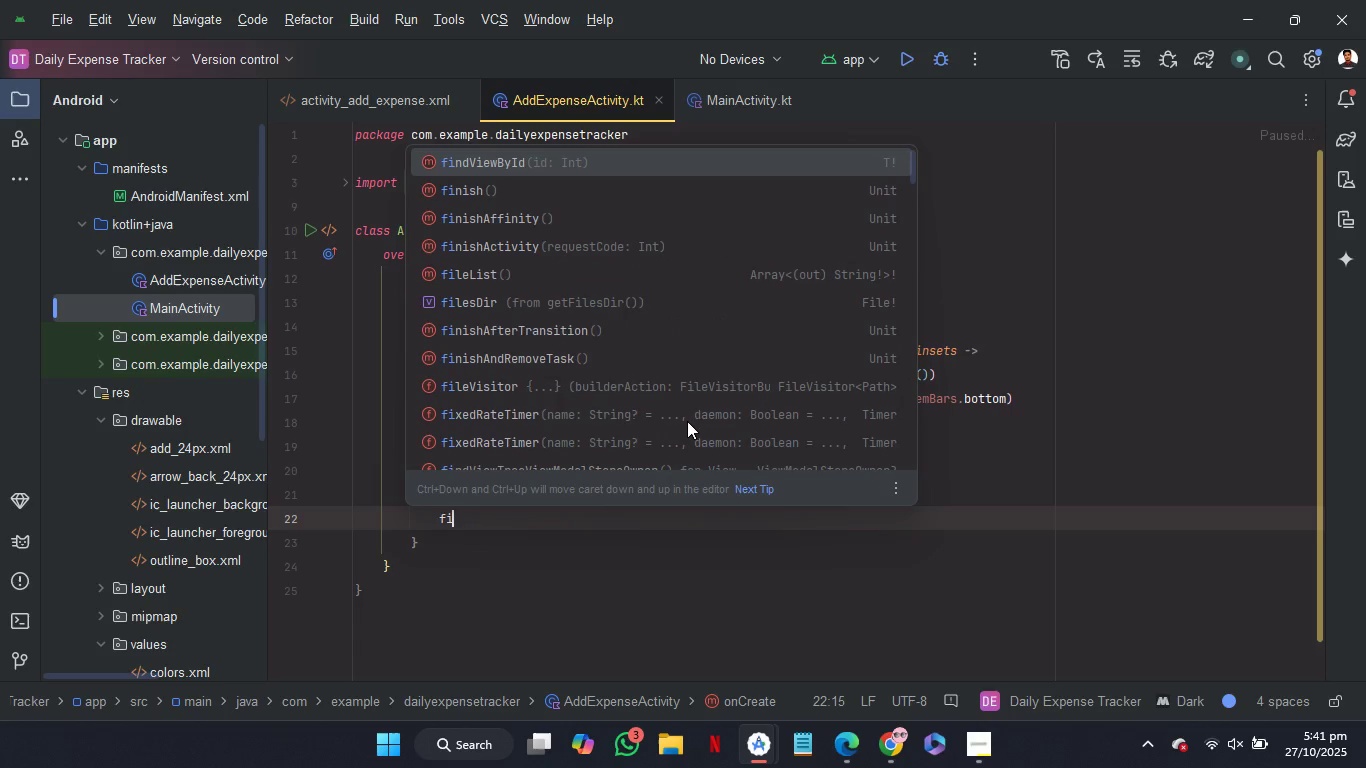 
key(ArrowDown)
 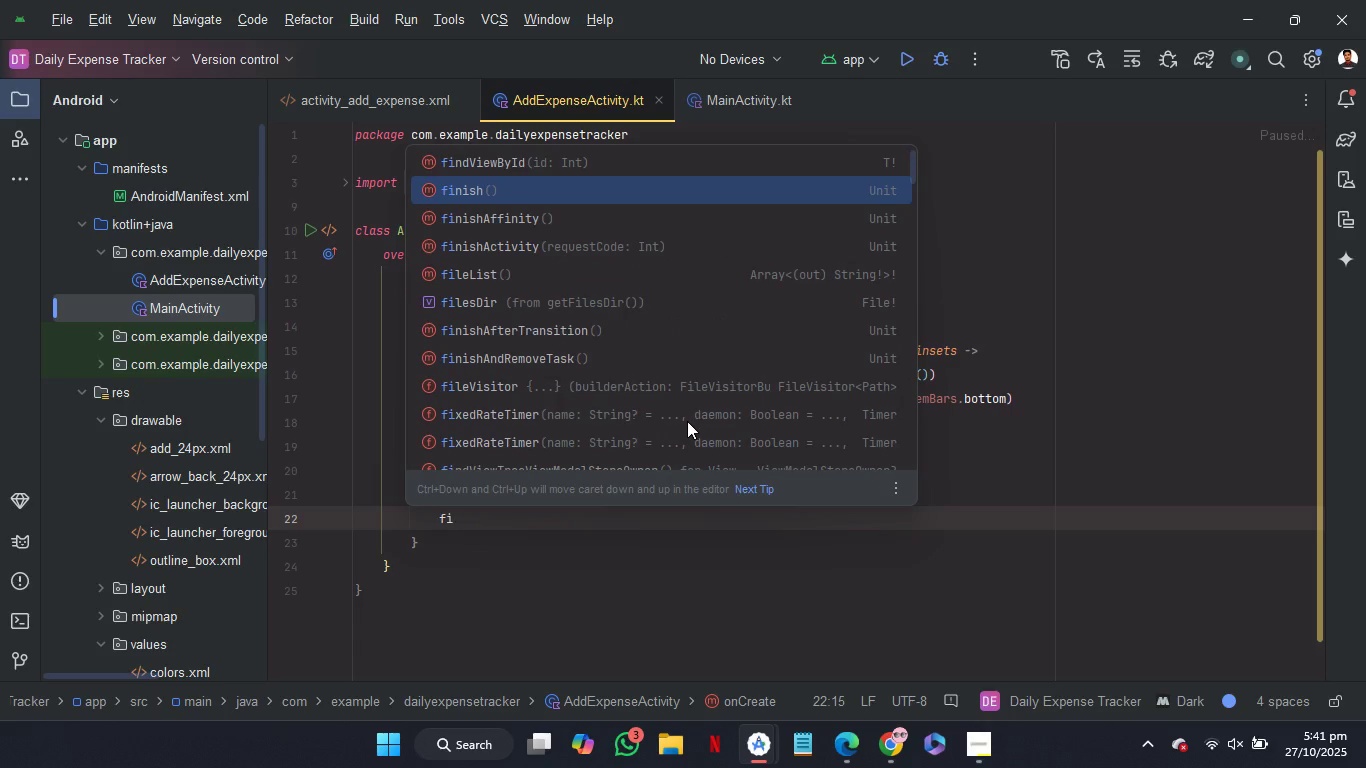 
key(Enter)
 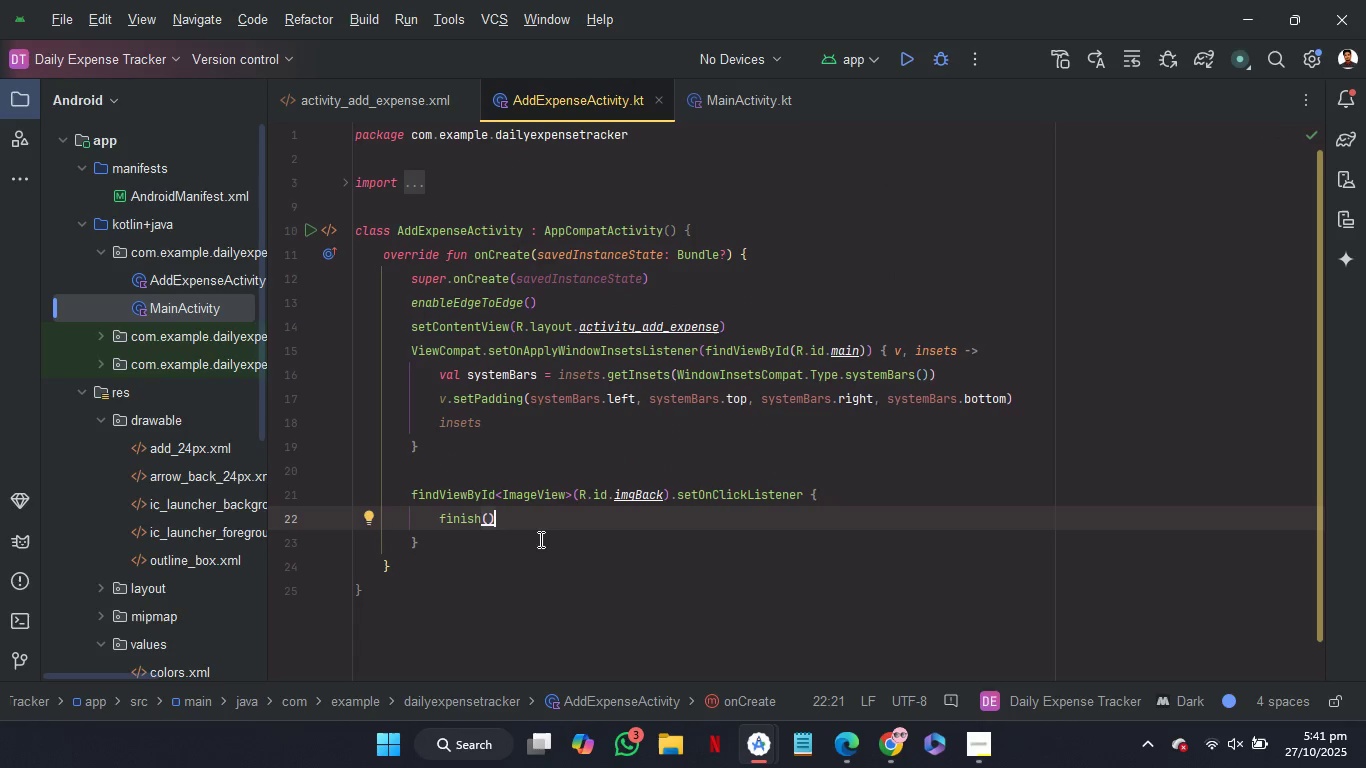 
left_click([541, 540])
 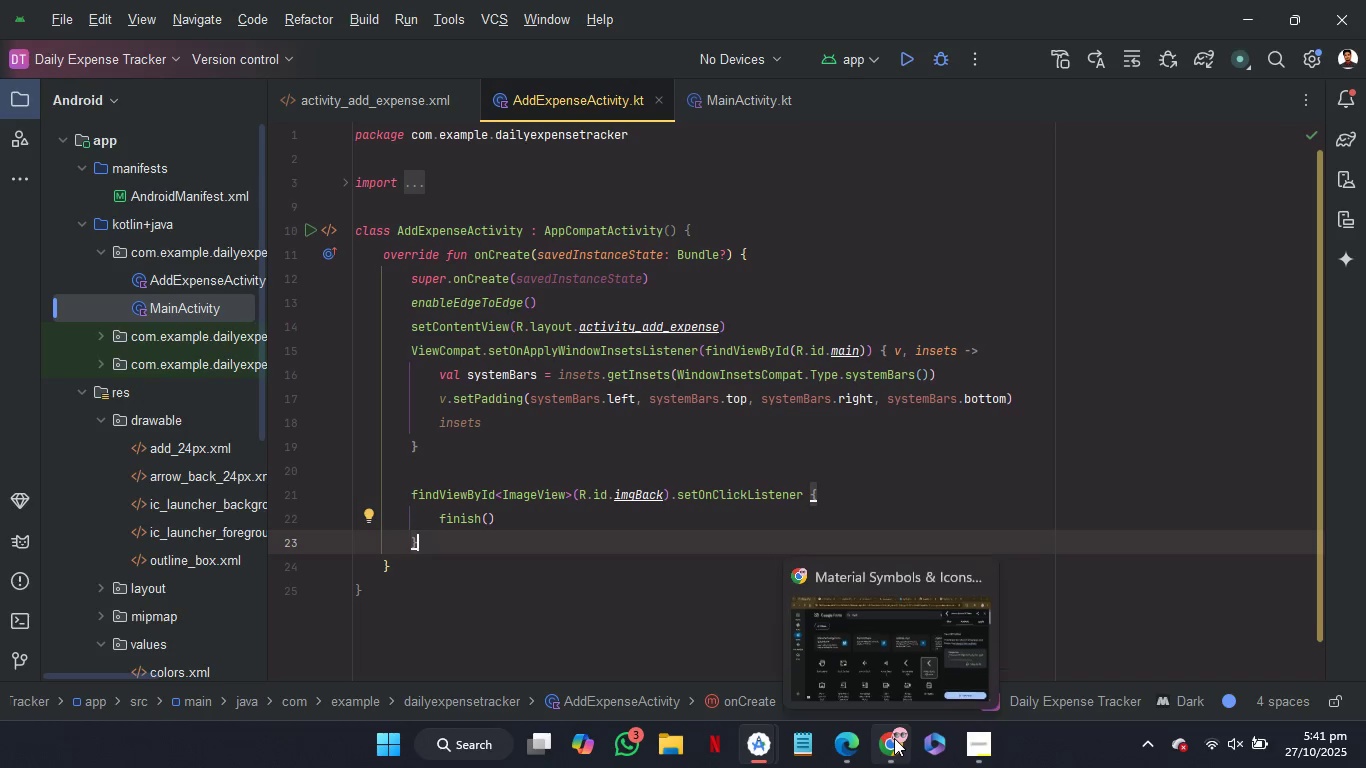 
left_click([876, 690])
 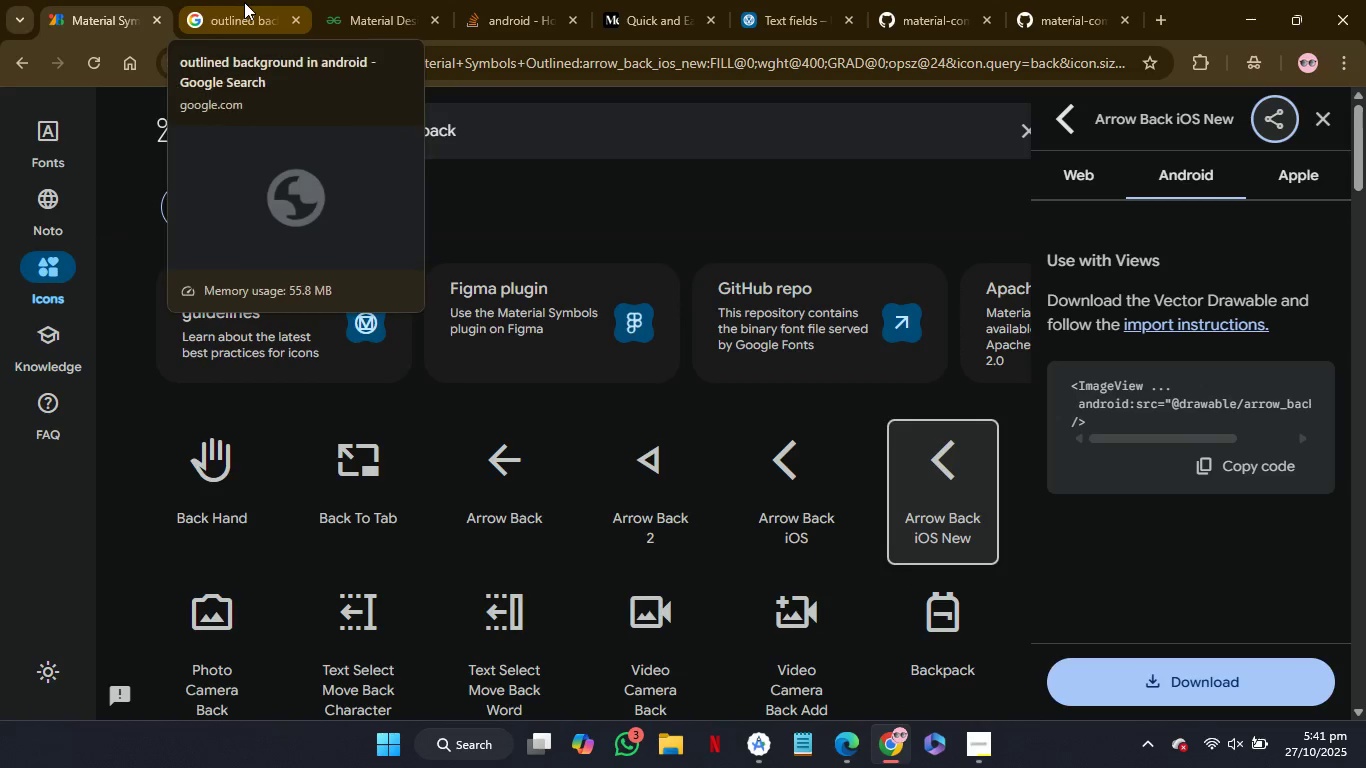 
right_click([244, 2])
 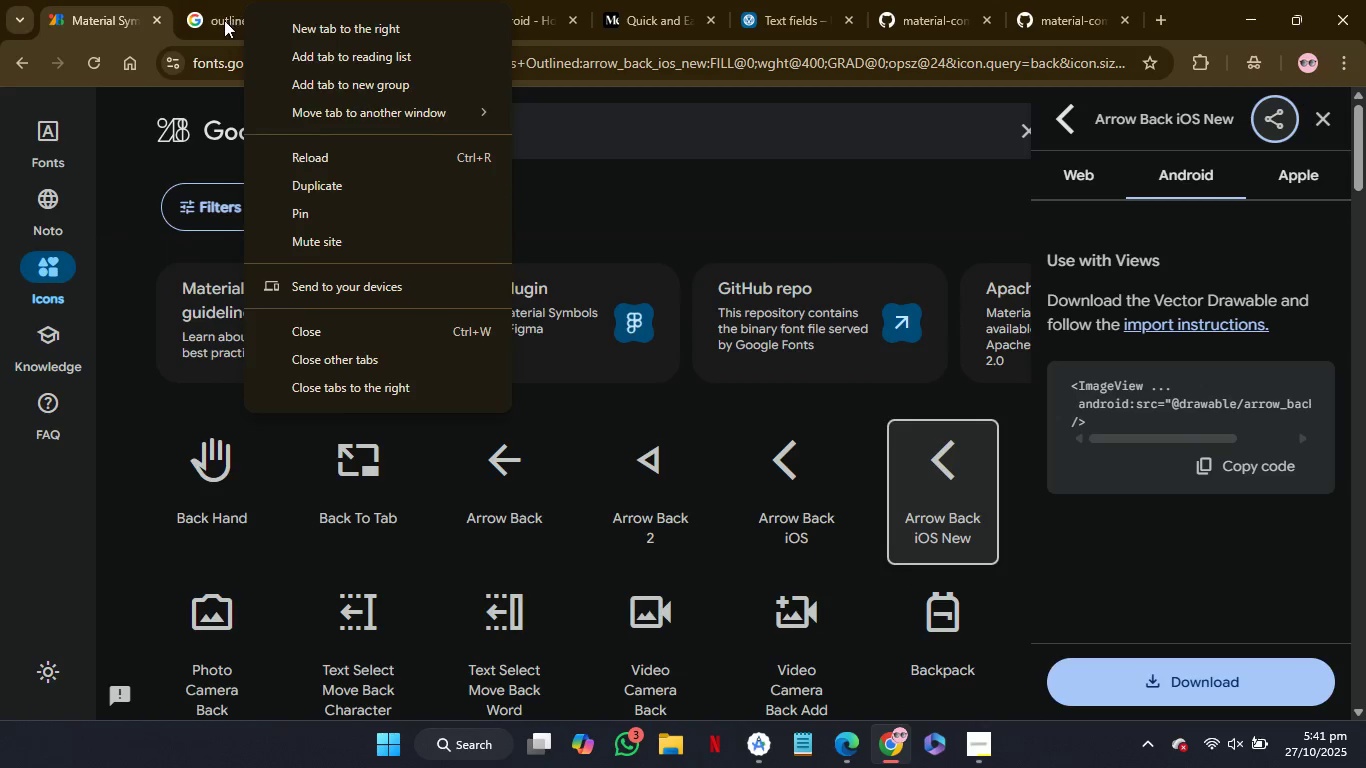 
left_click([224, 20])
 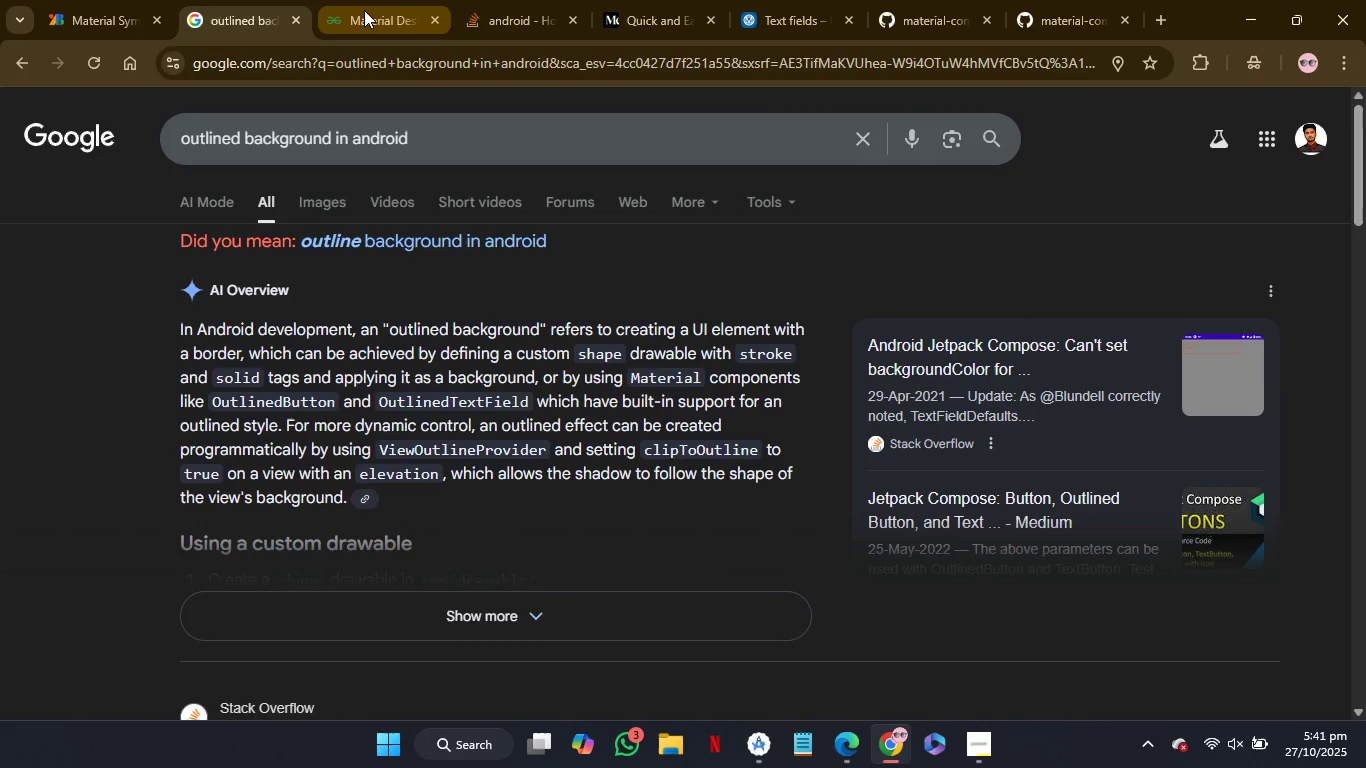 
left_click([364, 10])
 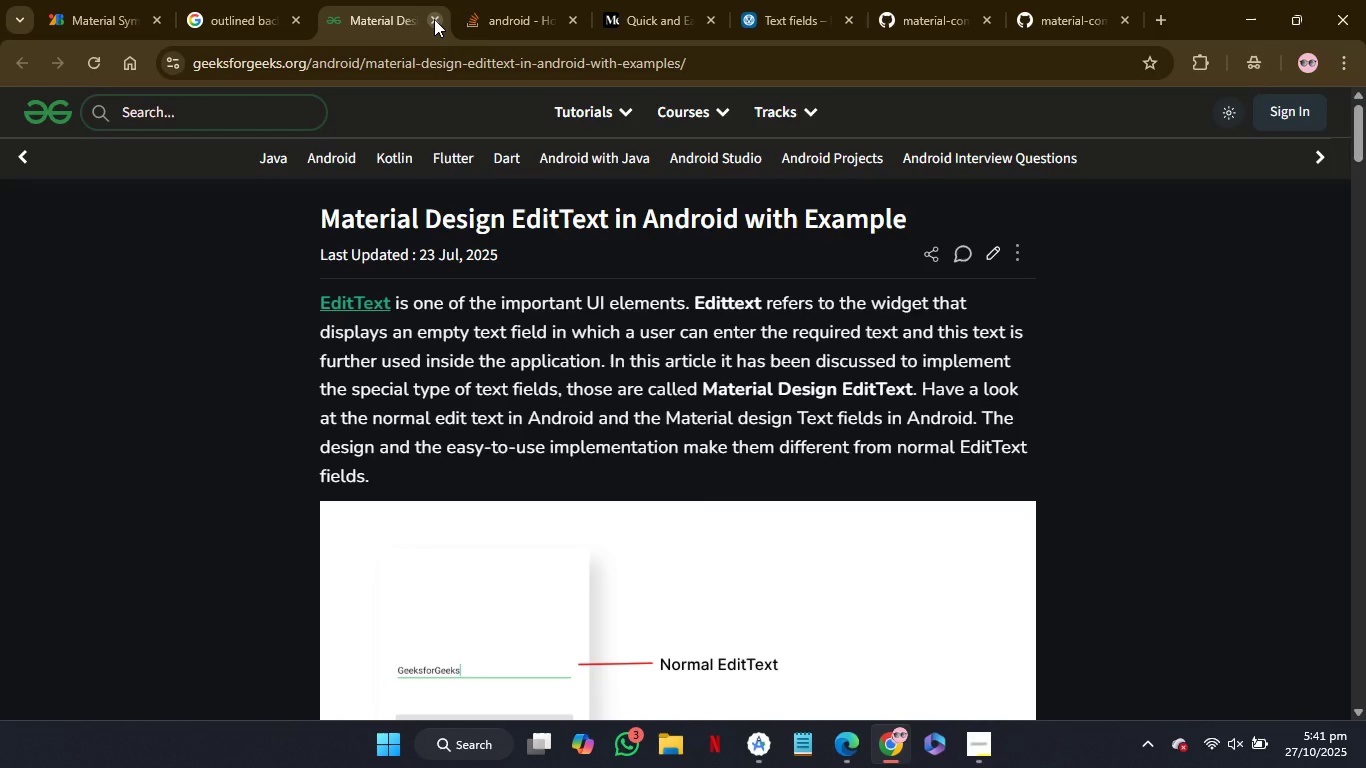 
left_click([434, 19])
 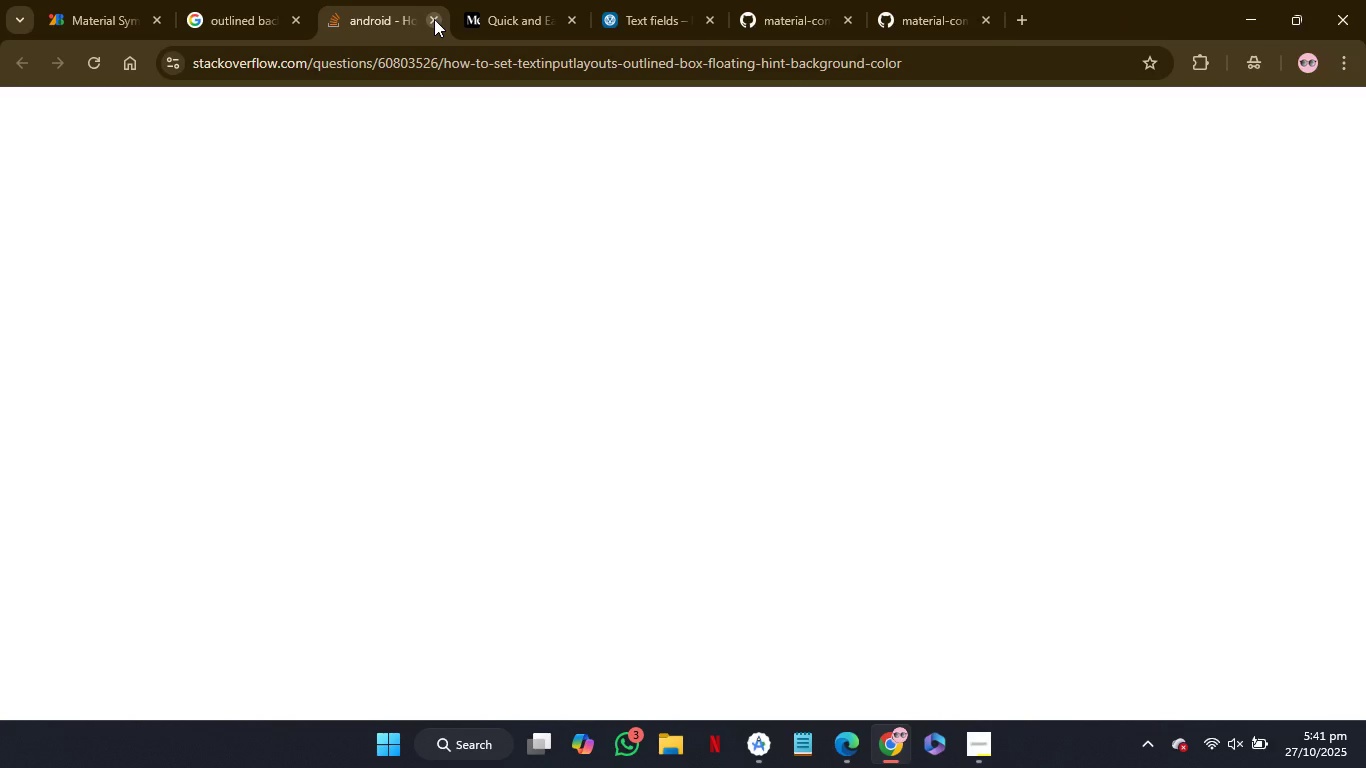 
left_click([434, 19])
 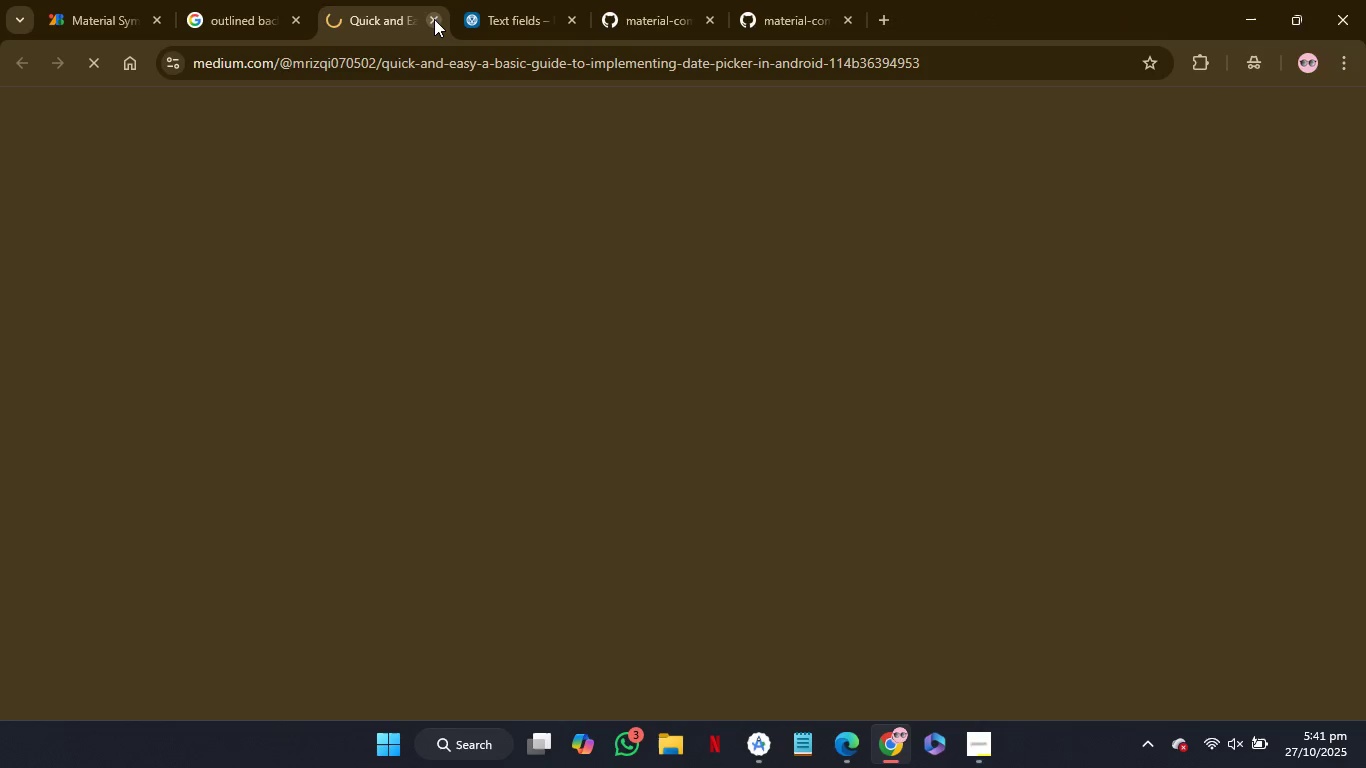 
left_click([434, 19])
 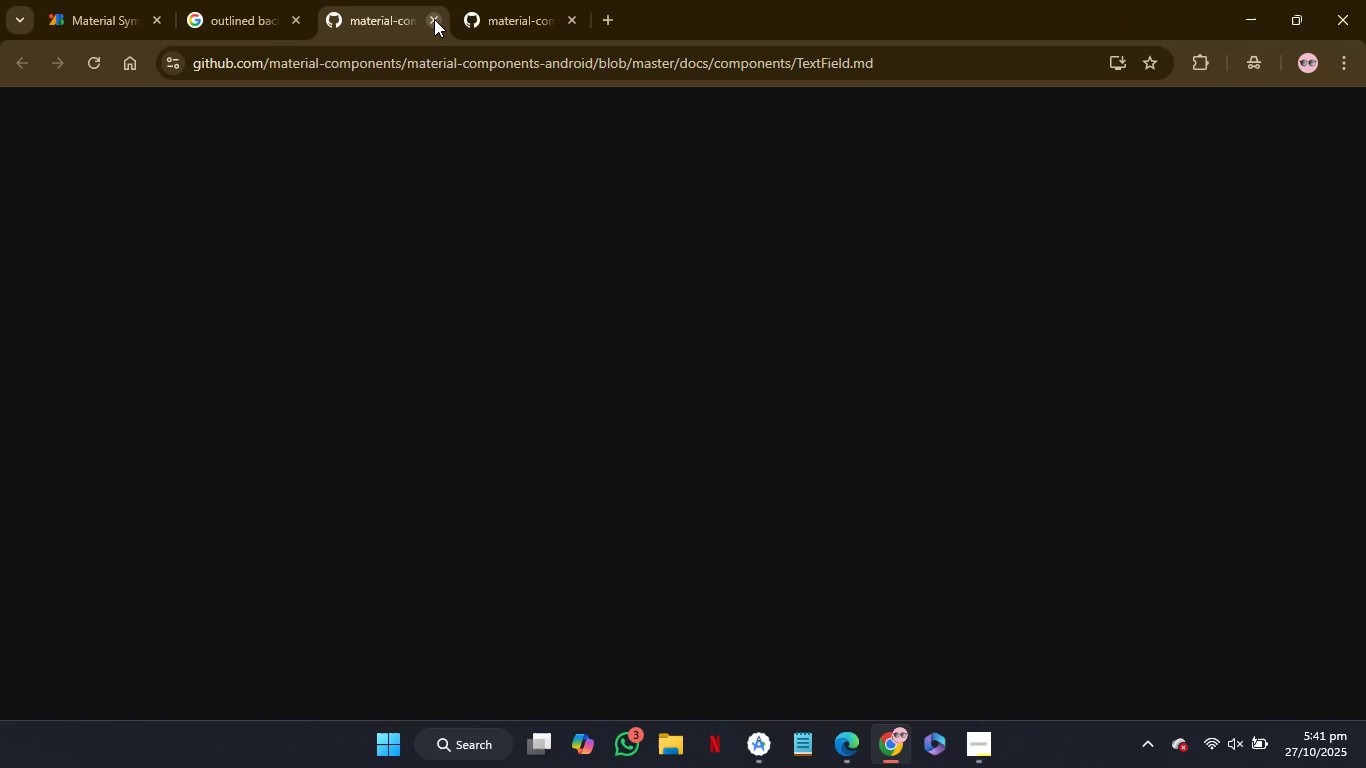 
double_click([434, 19])
 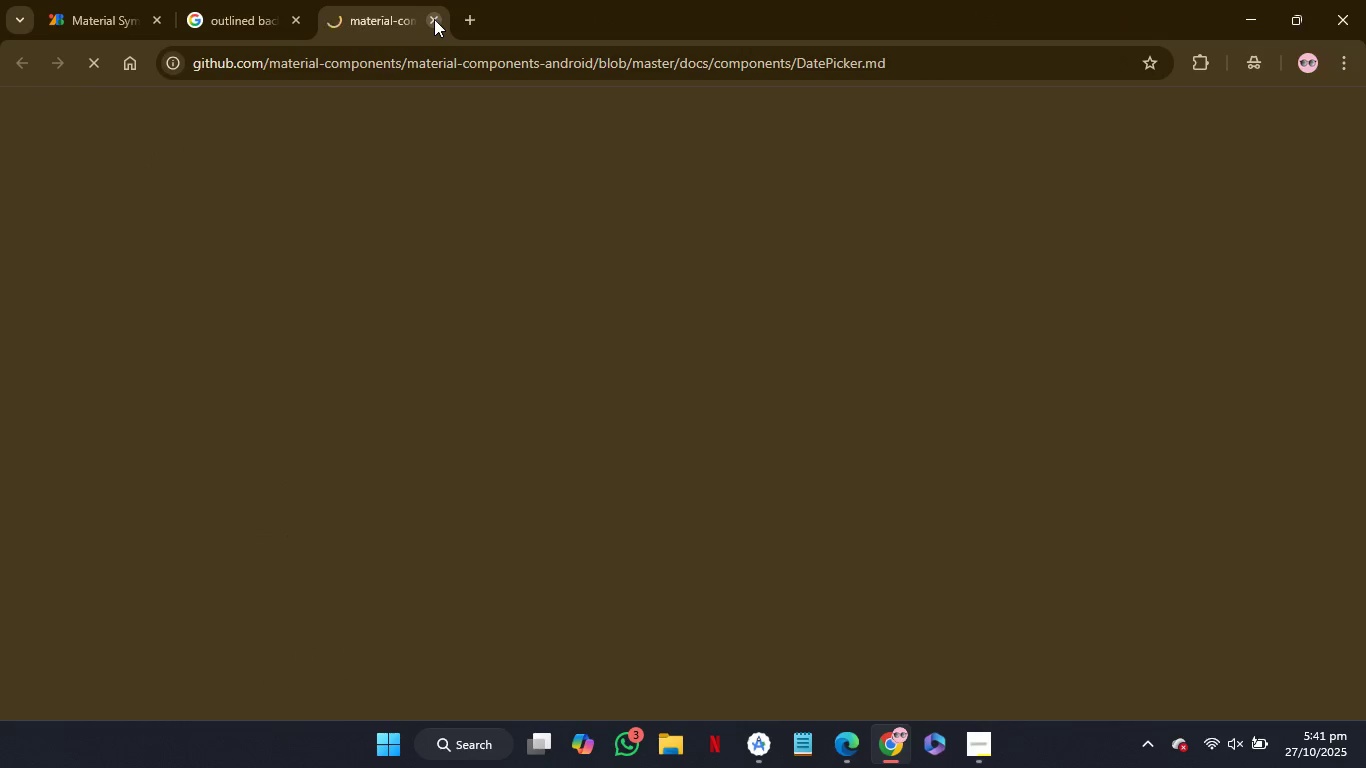 
left_click([434, 19])
 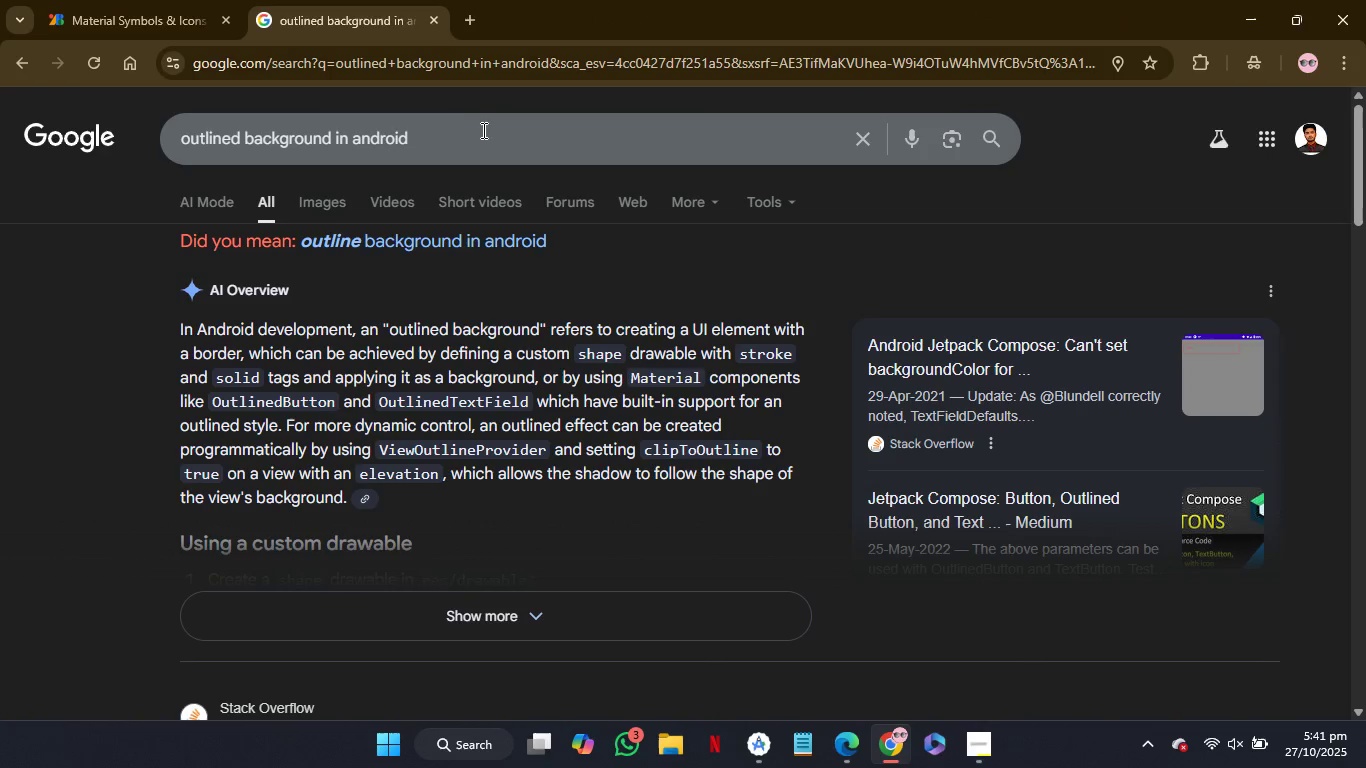 
left_click_drag(start_coordinate=[480, 130], to_coordinate=[149, 162])
 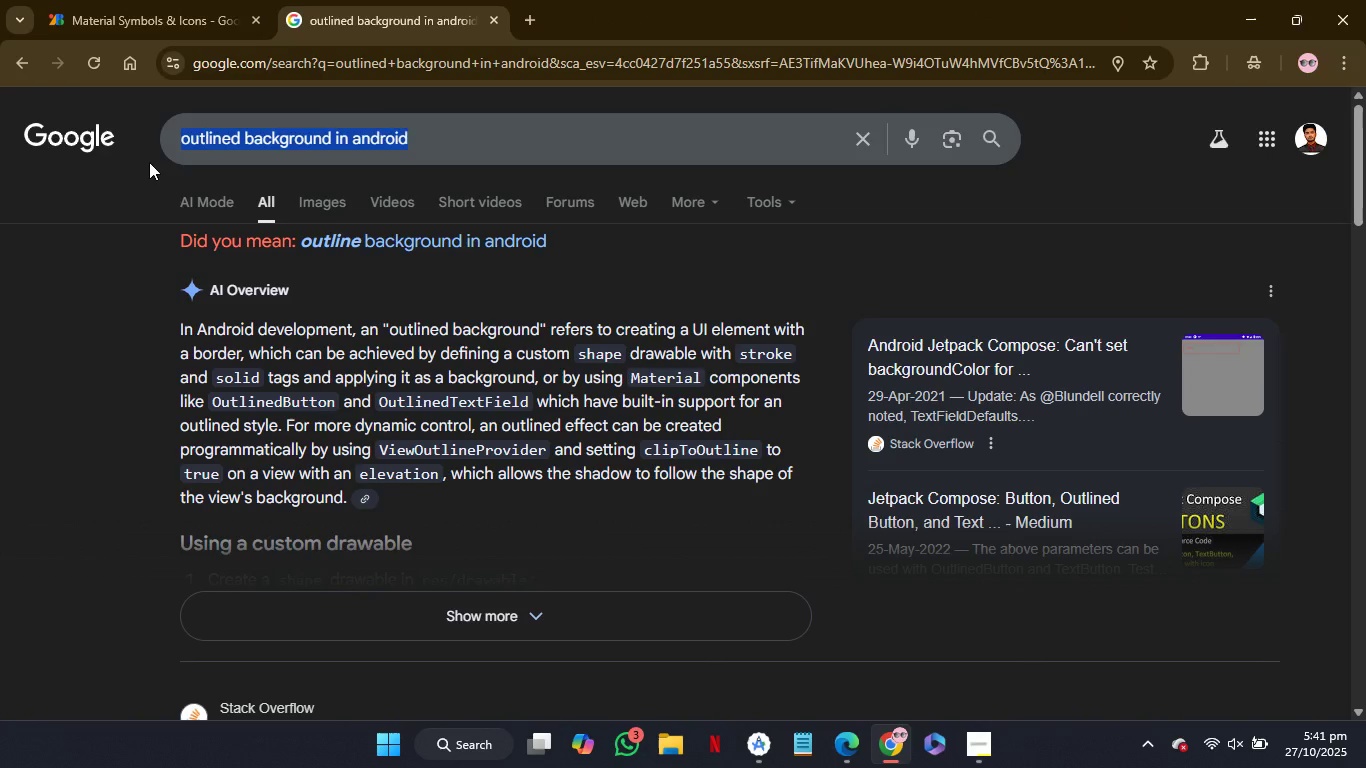 
type(redio grops in annd)
 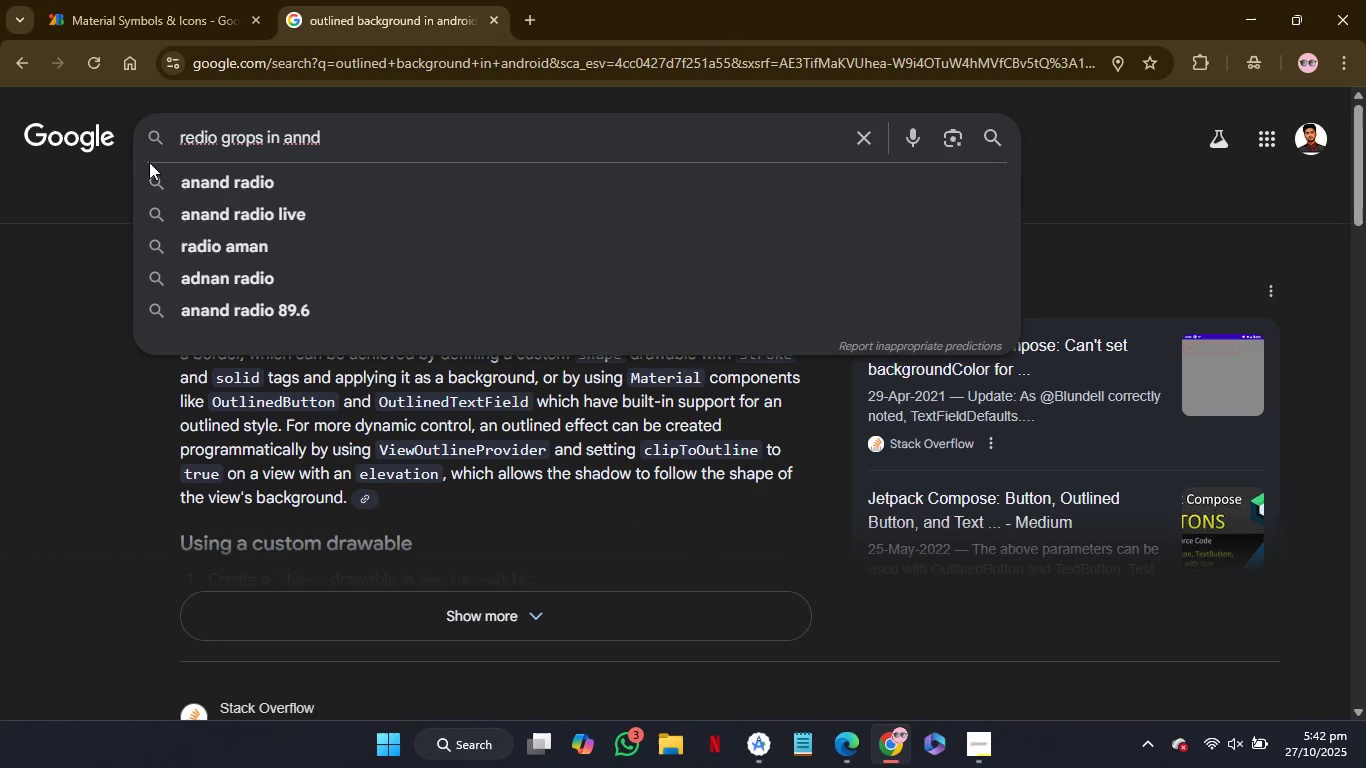 
hold_key(key=ArrowLeft, duration=0.82)
 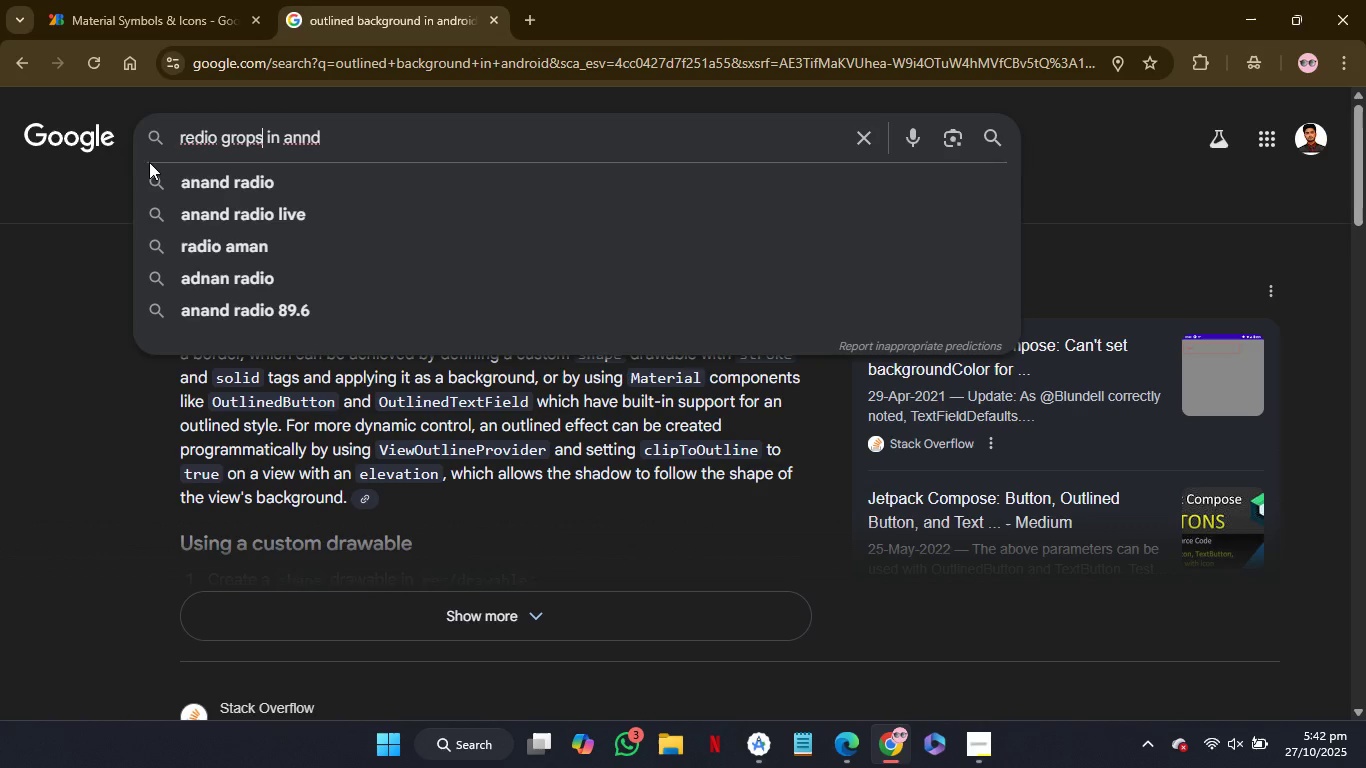 
key(ArrowLeft)
 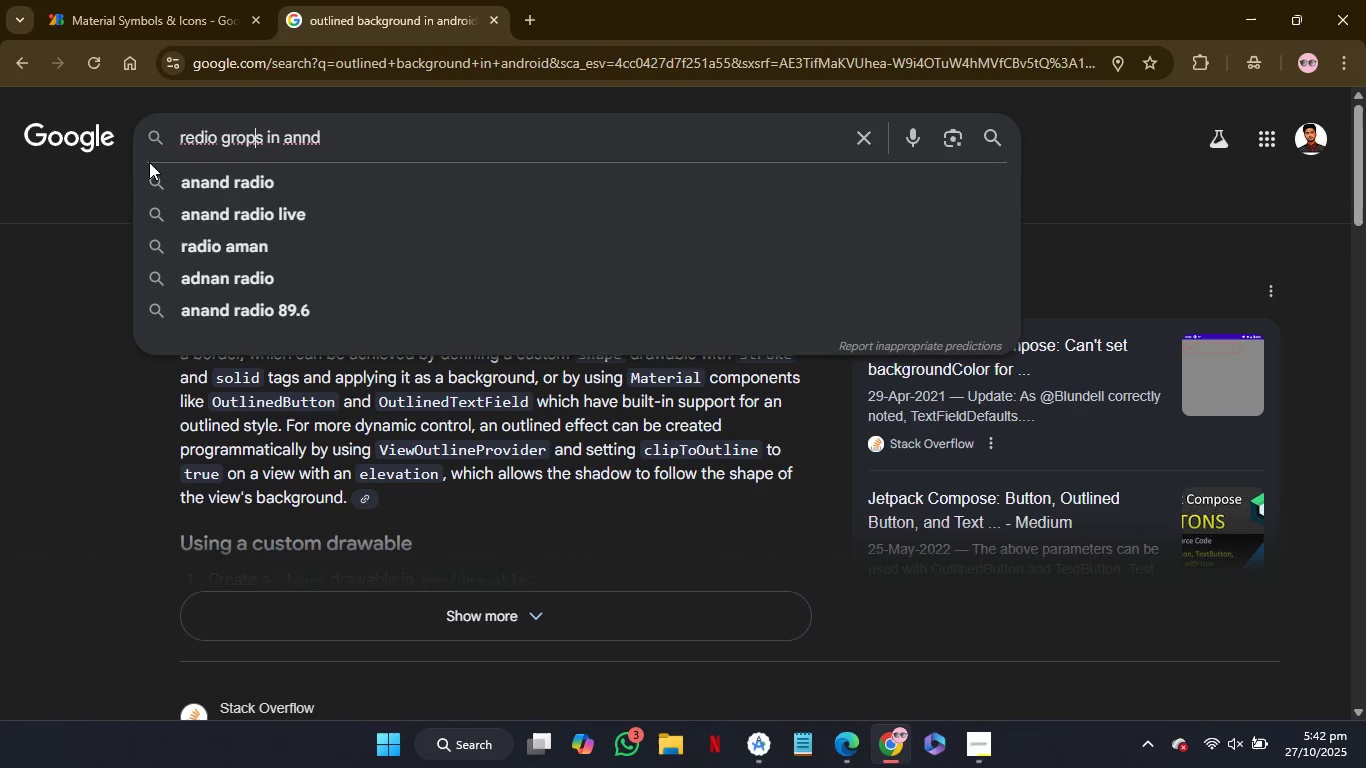 
key(ArrowLeft)
 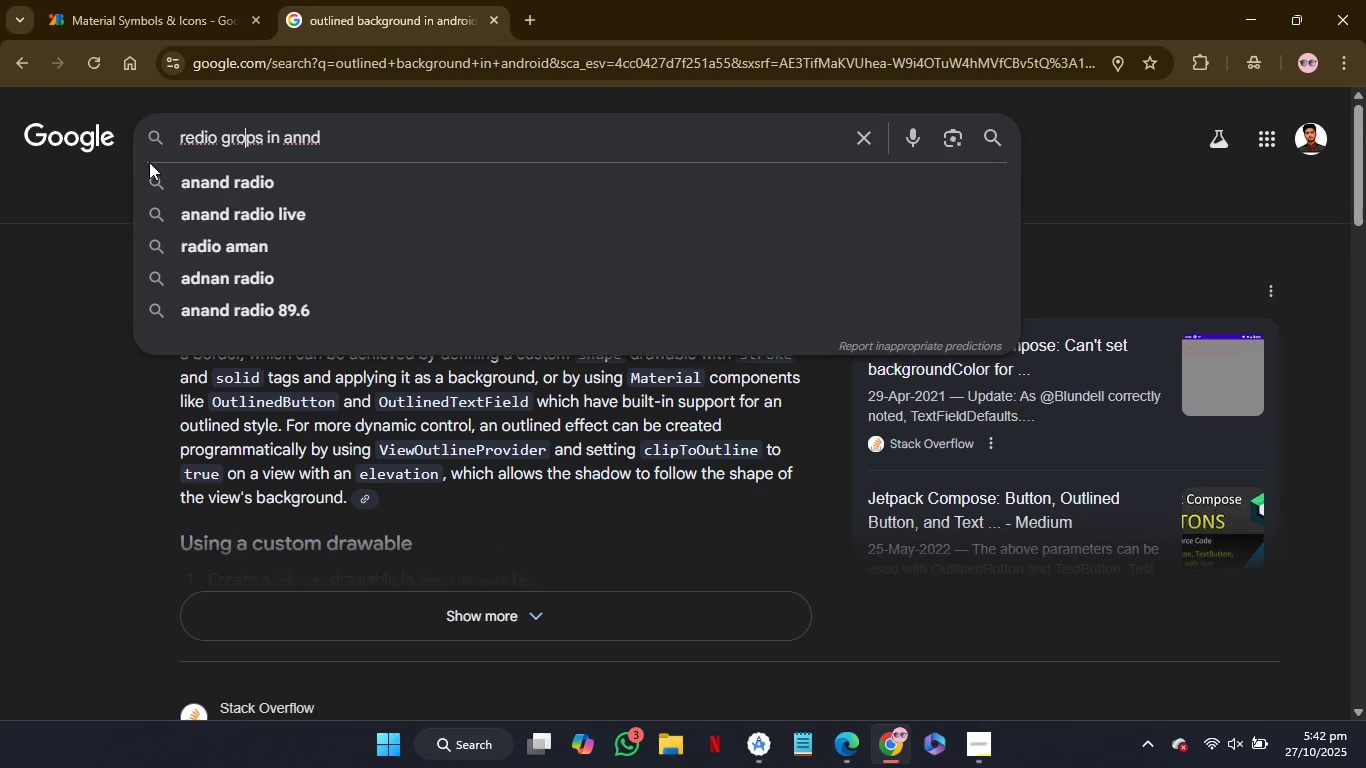 
key(ArrowLeft)
 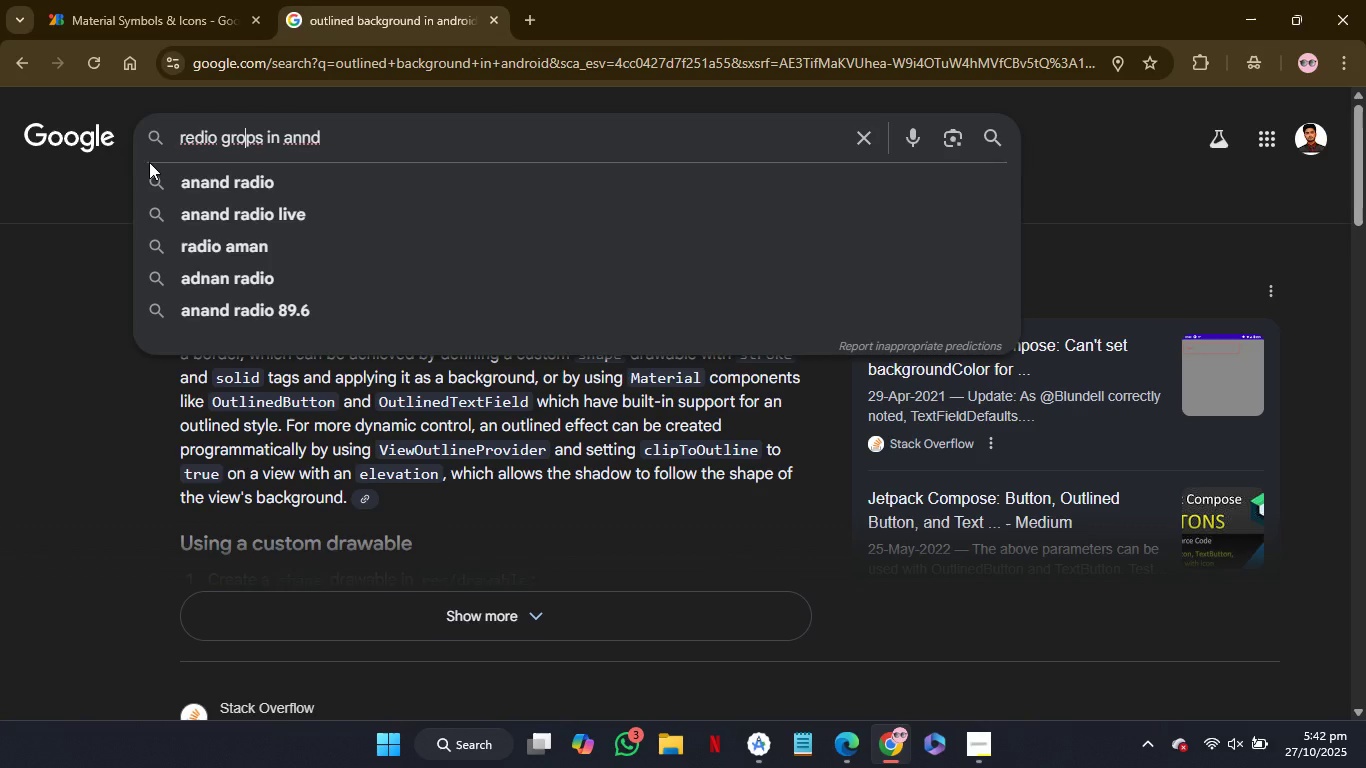 
key(U)
 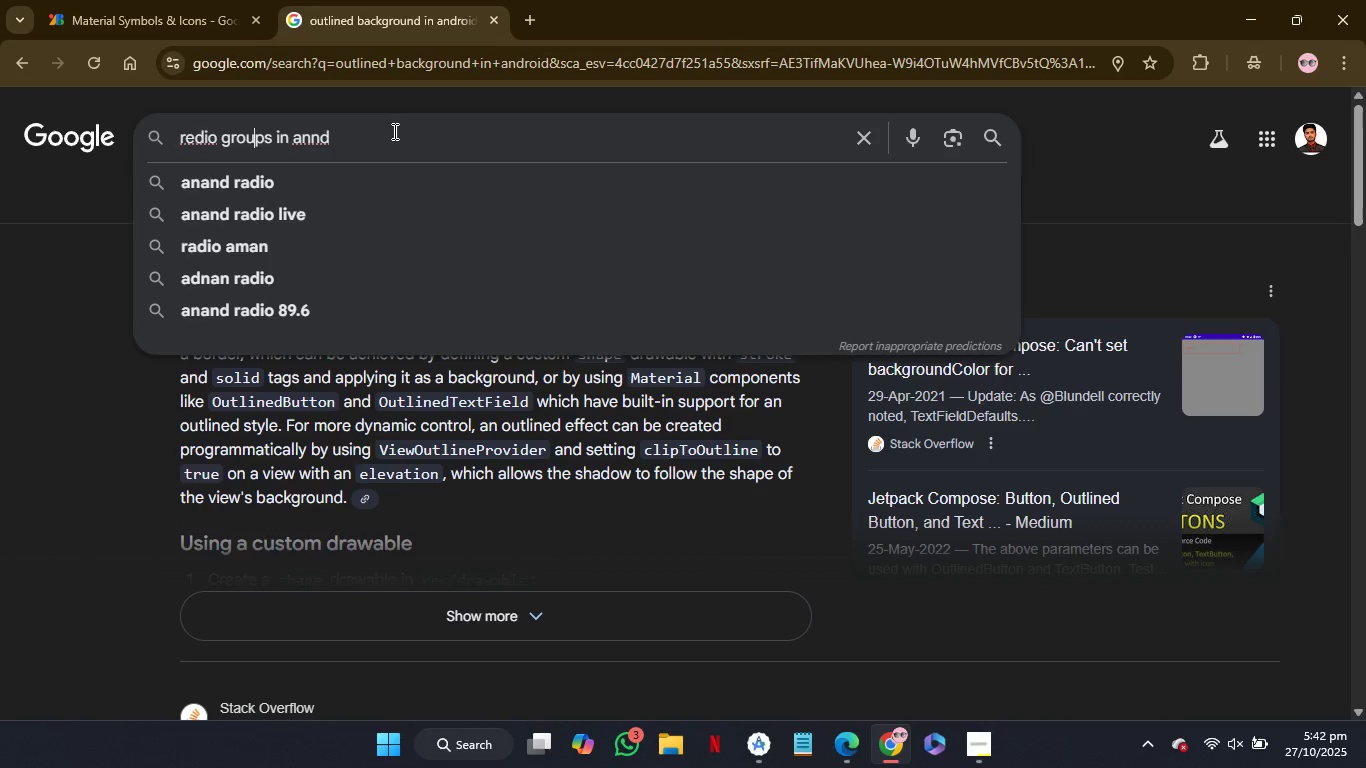 
left_click([391, 132])
 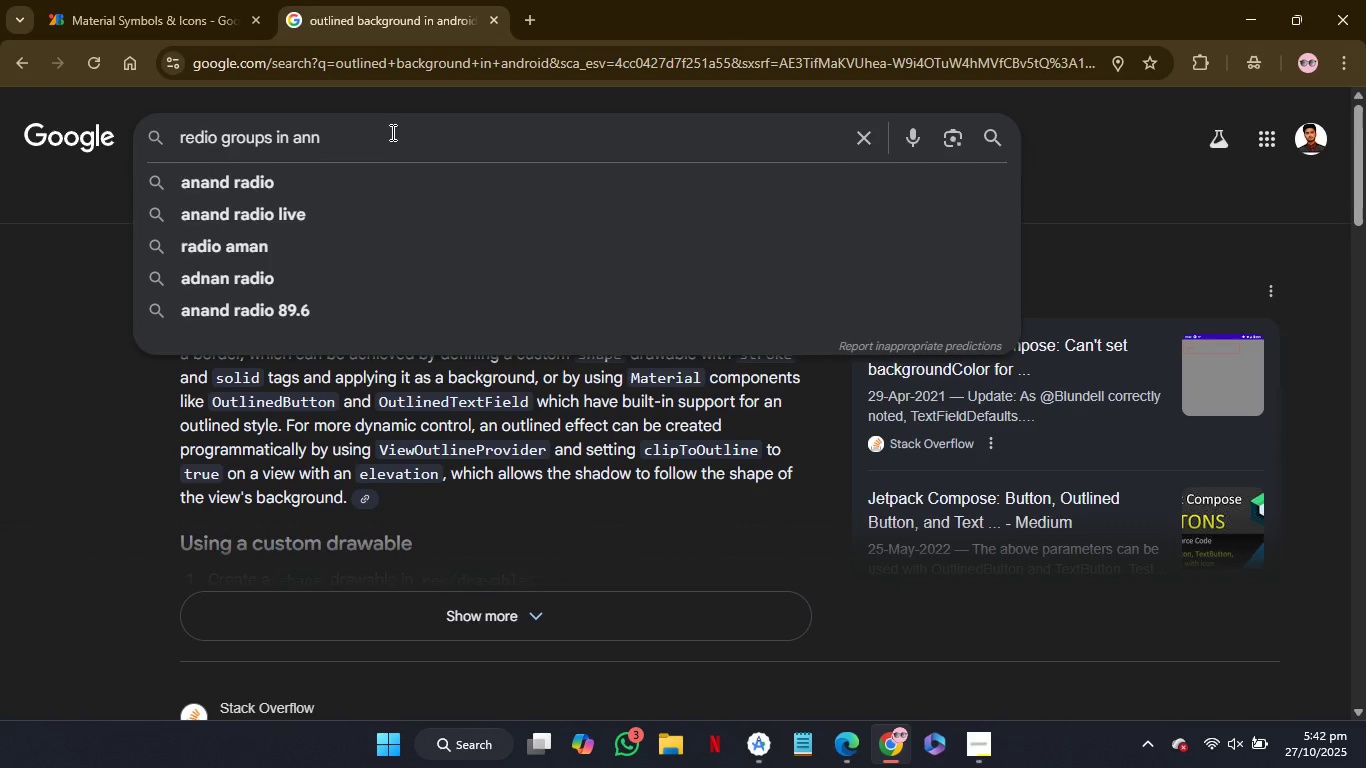 
key(Backspace)
key(Backspace)
type(droid)
 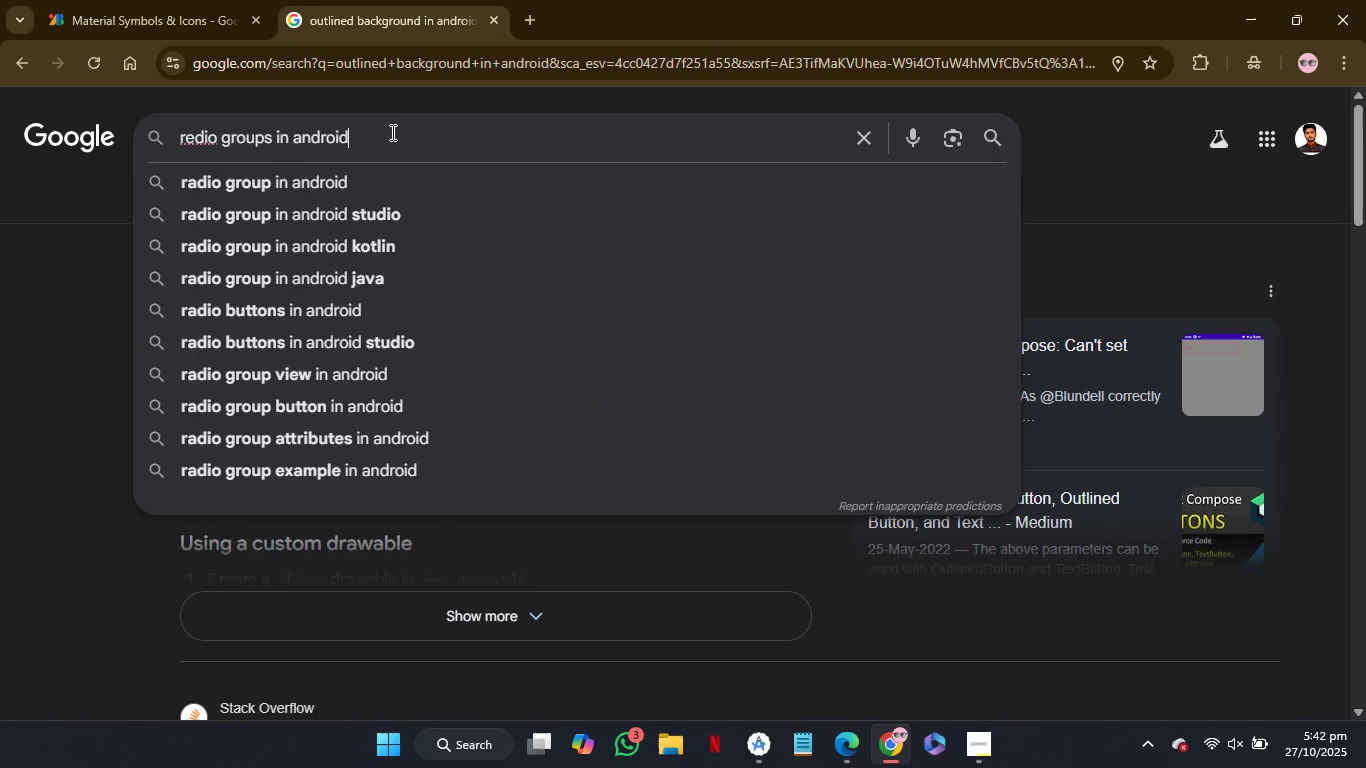 
key(ArrowDown)
 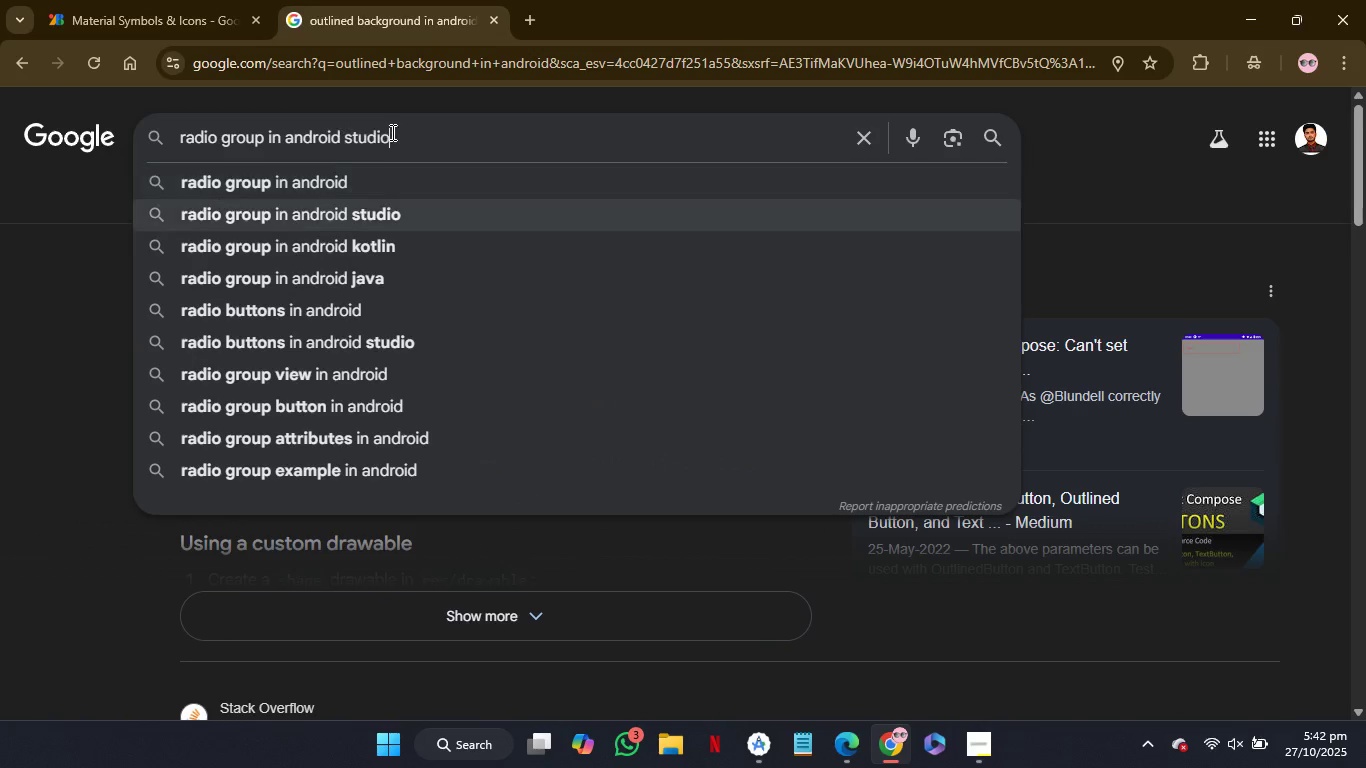 
key(ArrowDown)
 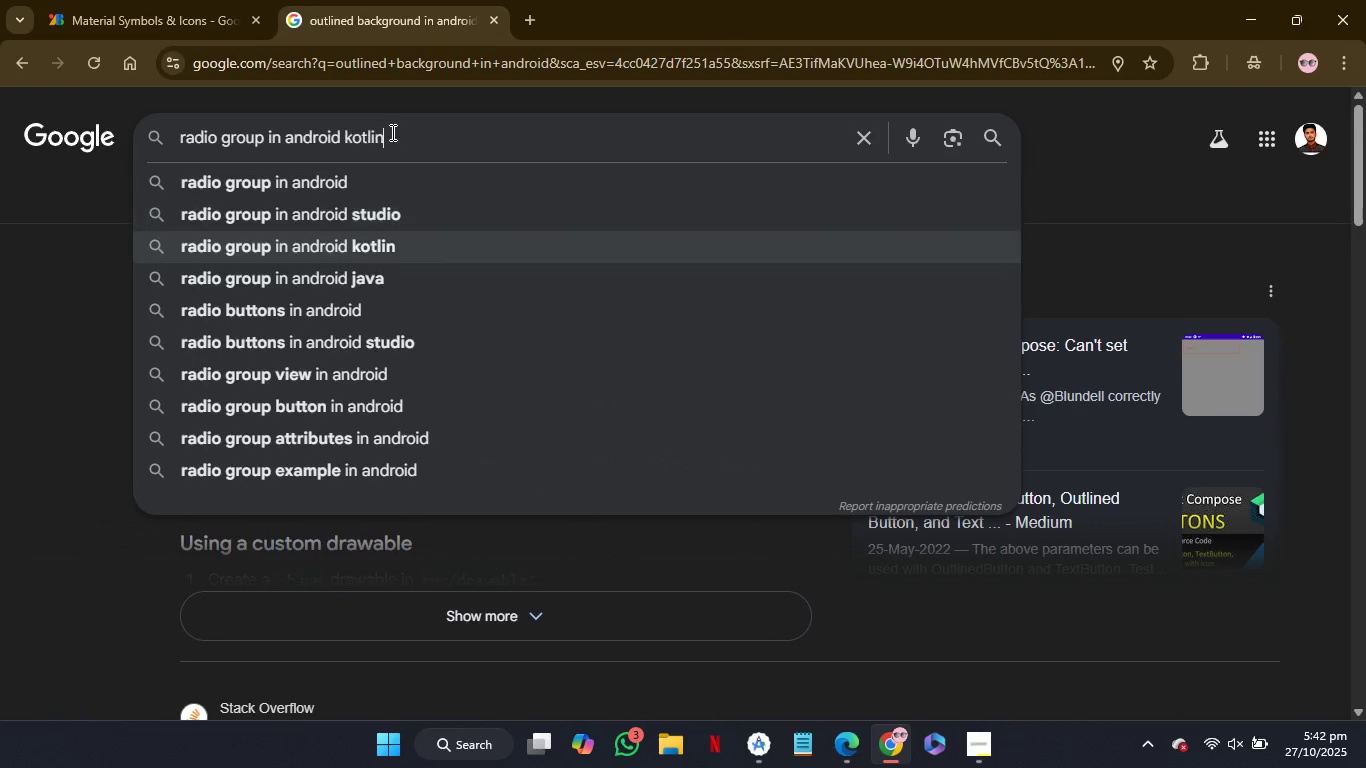 
key(ArrowDown)
 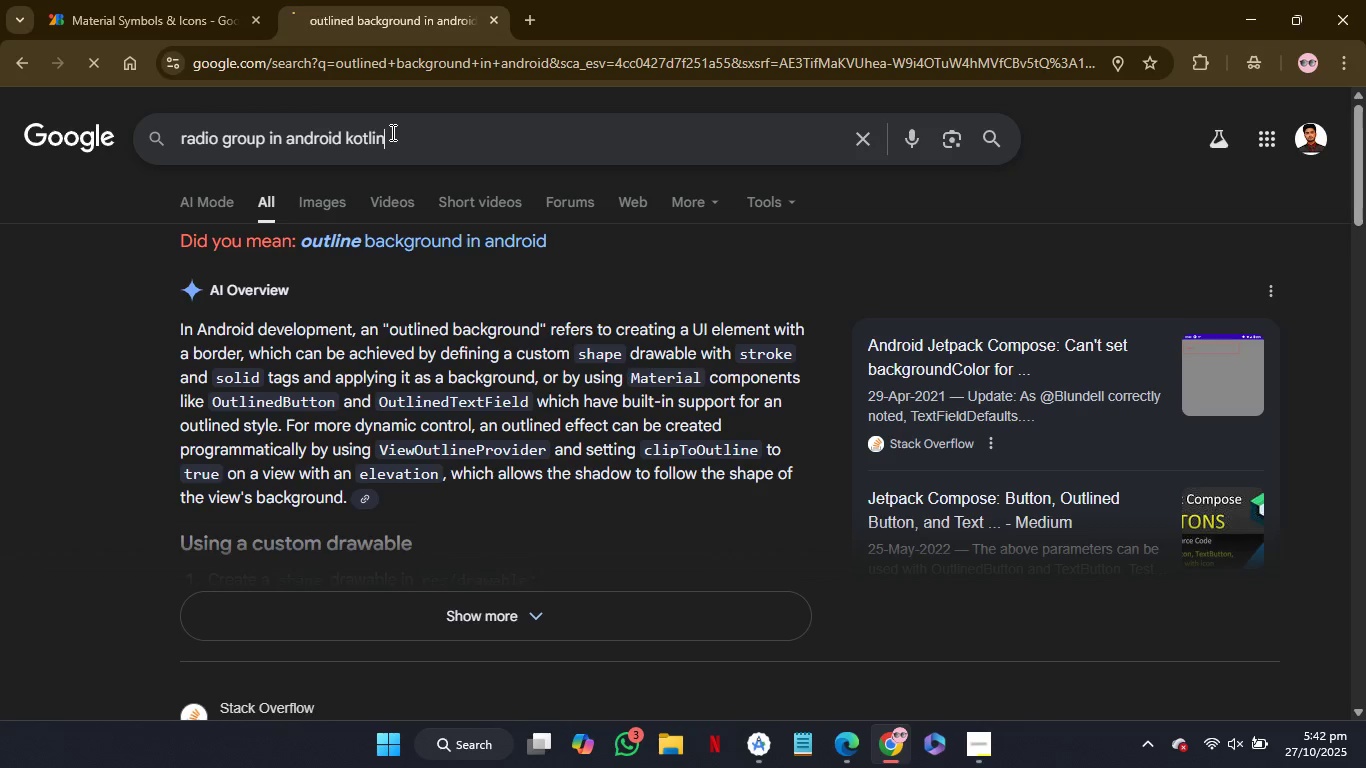 
key(Enter)
 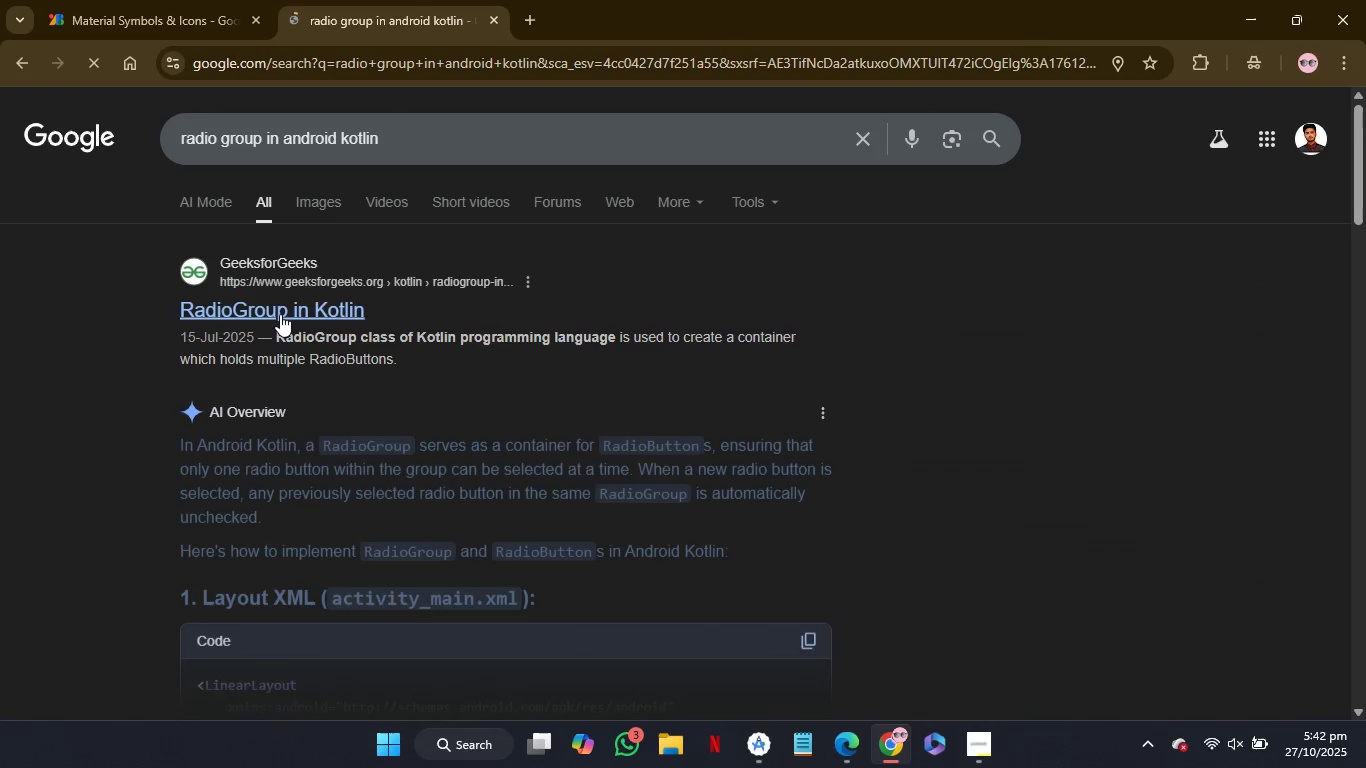 
right_click([288, 309])
 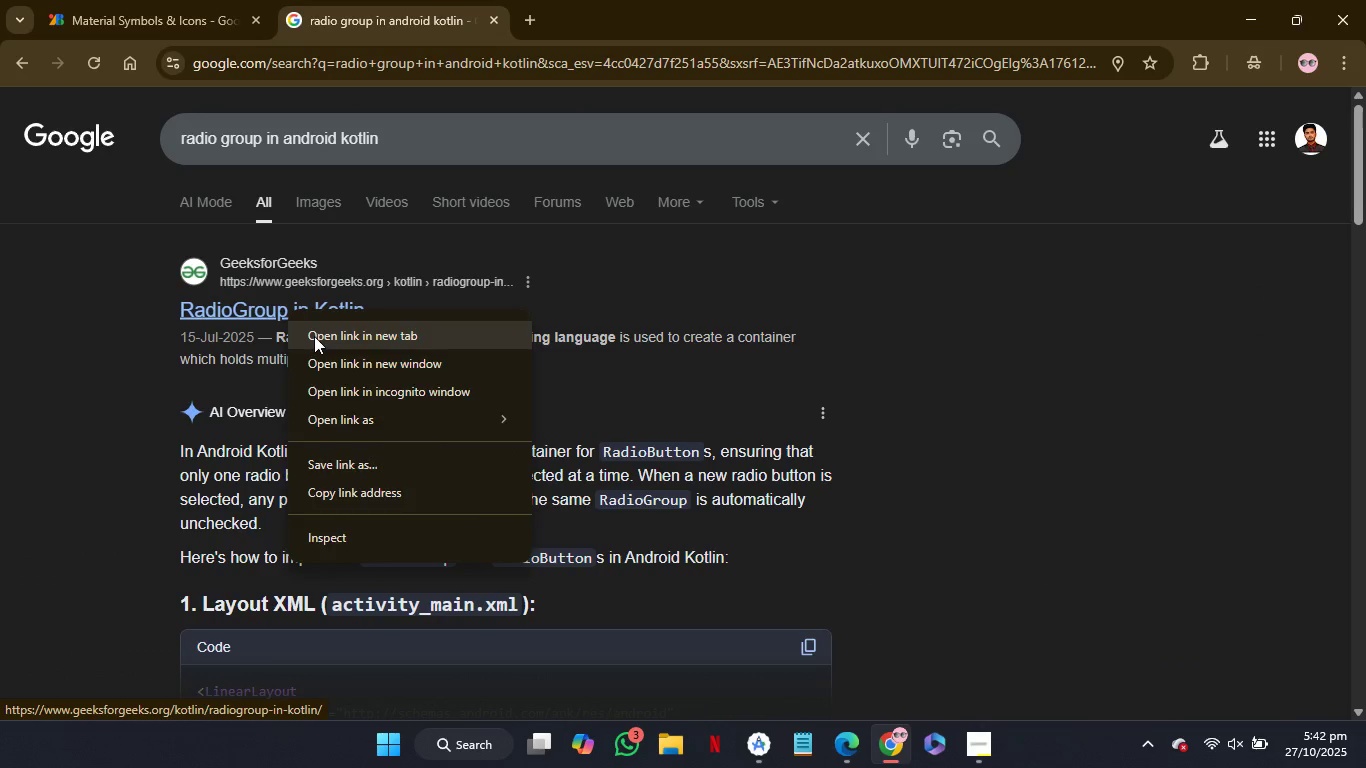 
left_click([314, 336])
 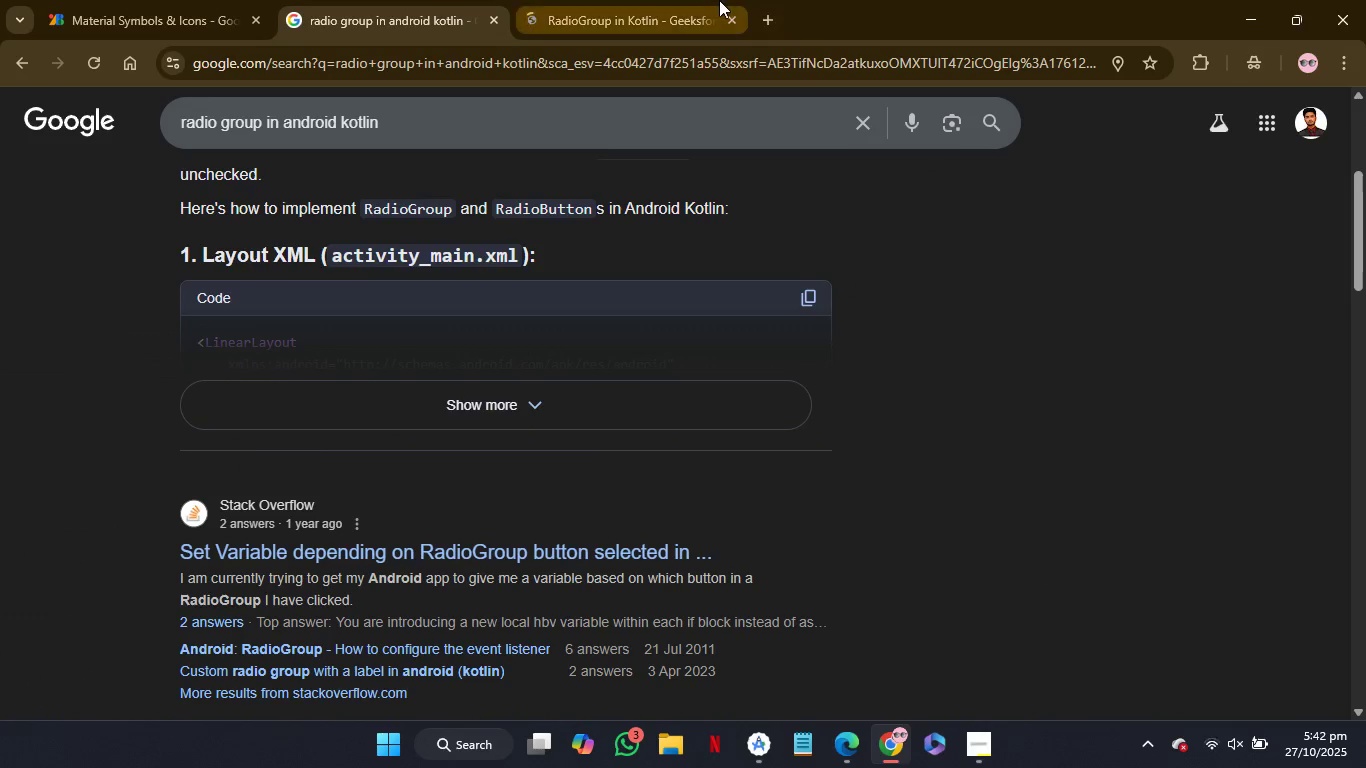 
left_click([669, 0])
 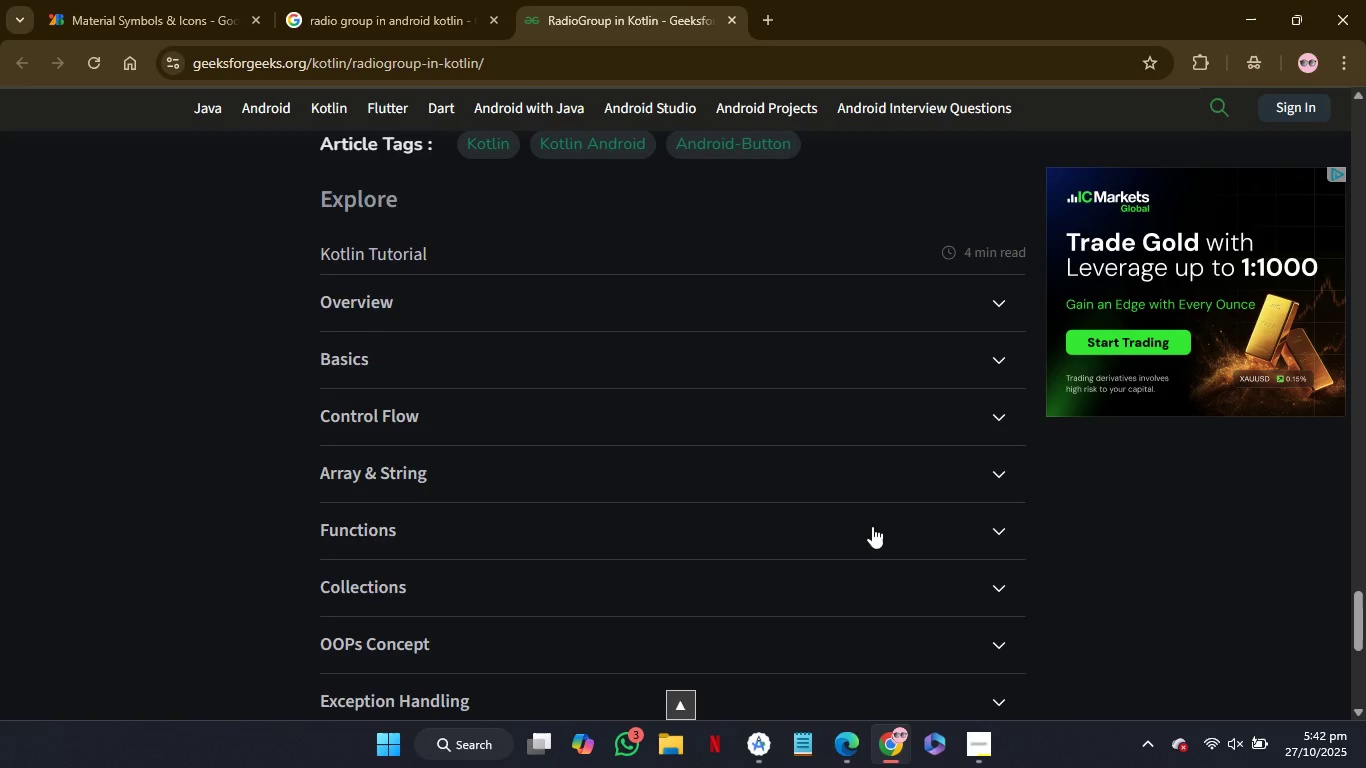 
wait(28.92)
 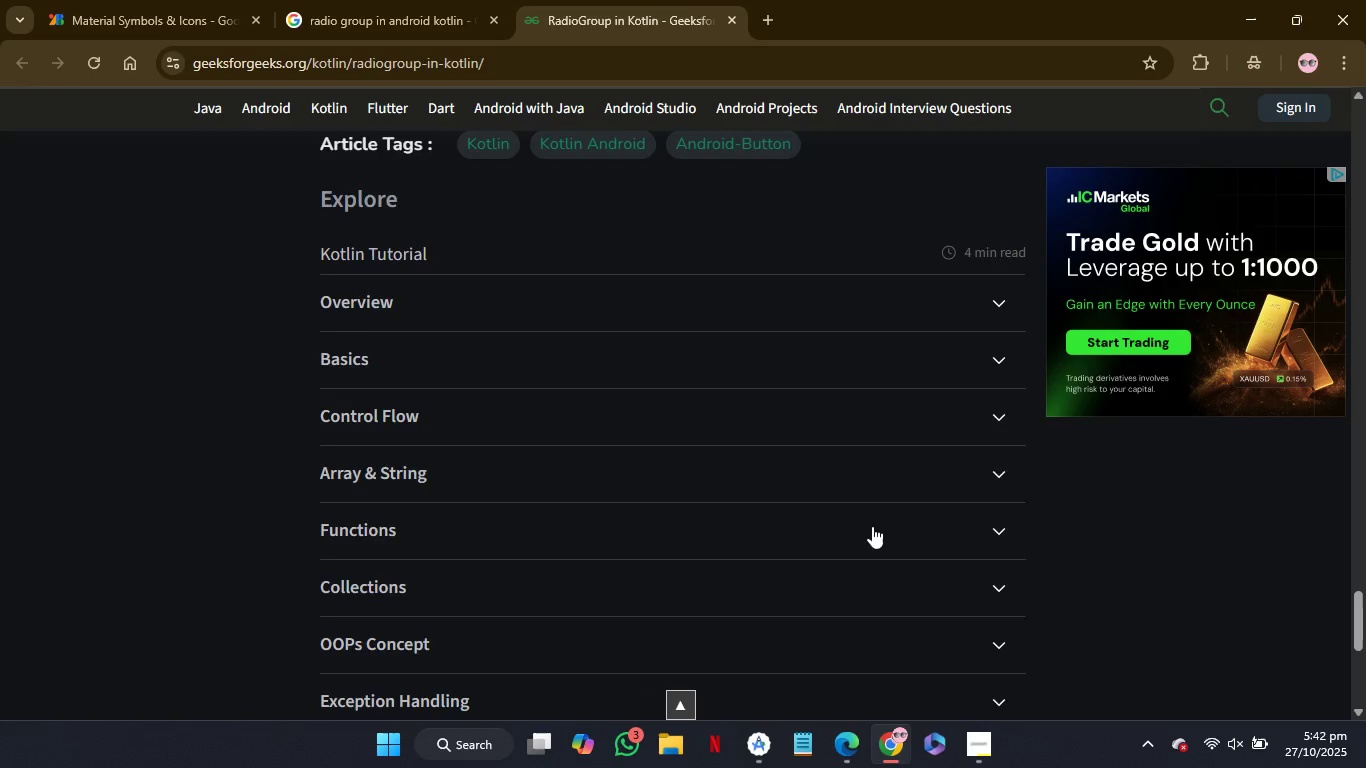 
left_click([450, 0])
 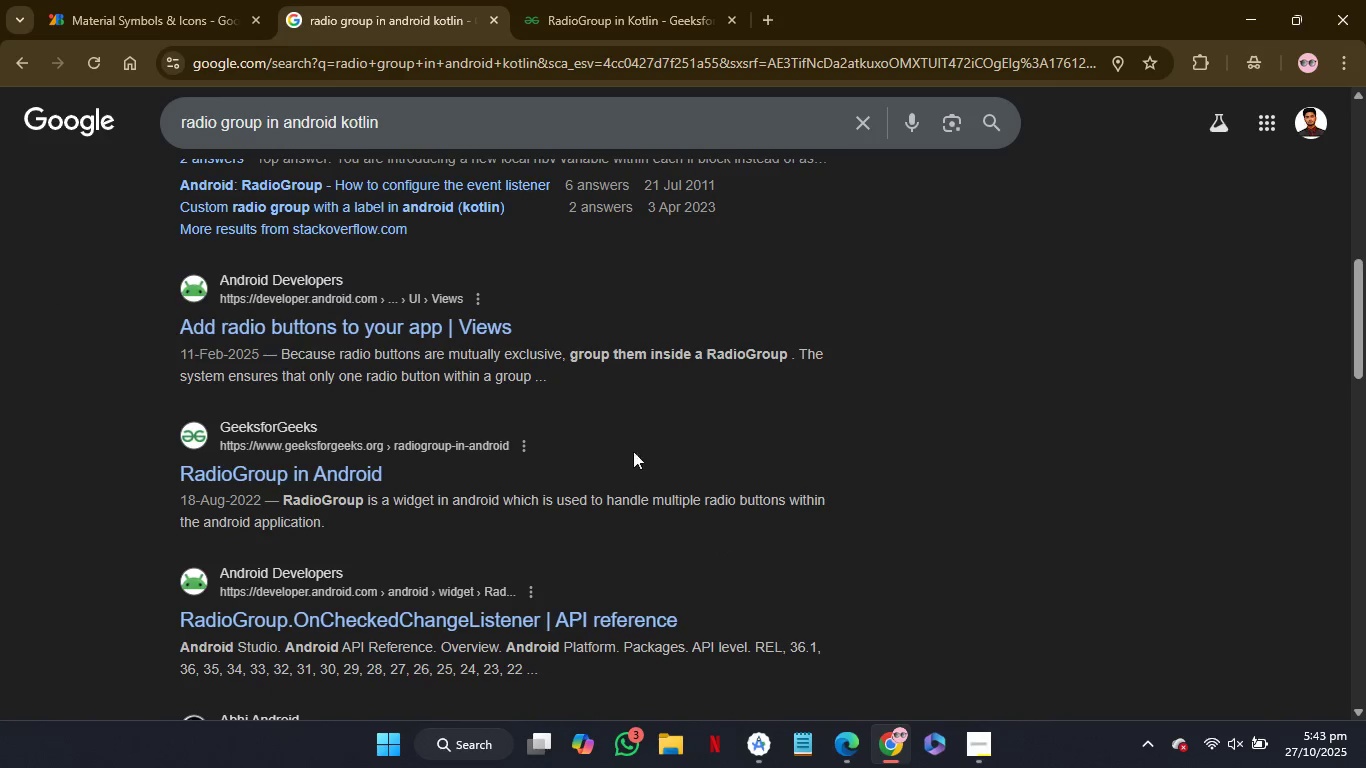 
left_click([432, 333])
 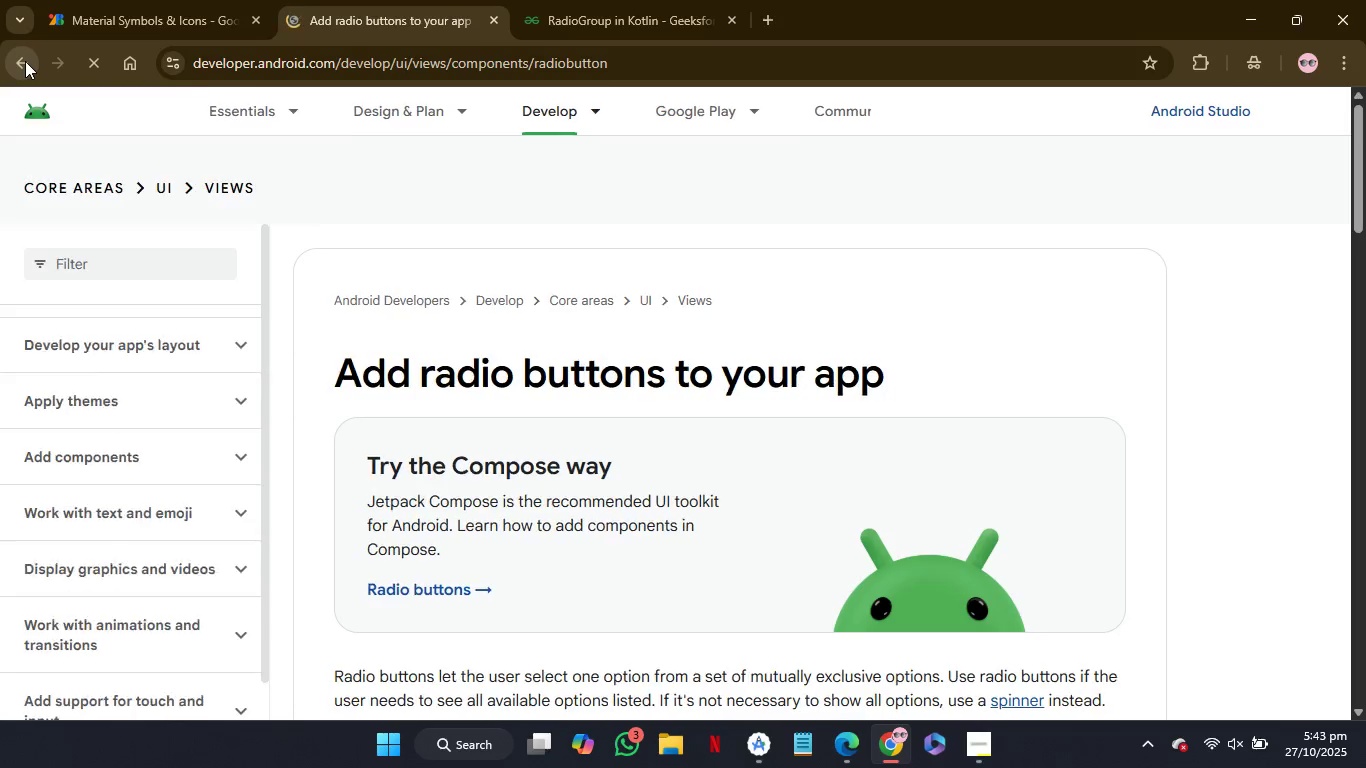 
left_click([25, 61])
 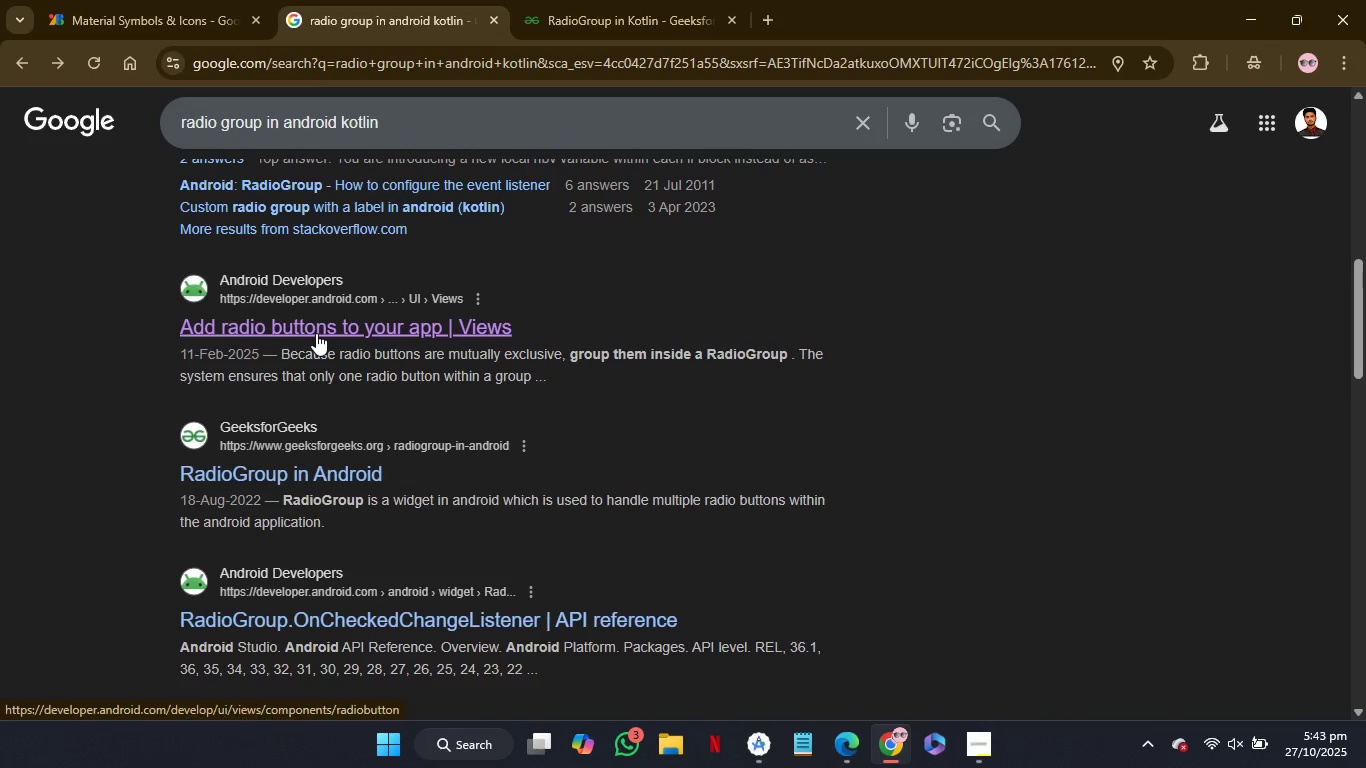 
right_click([316, 333])
 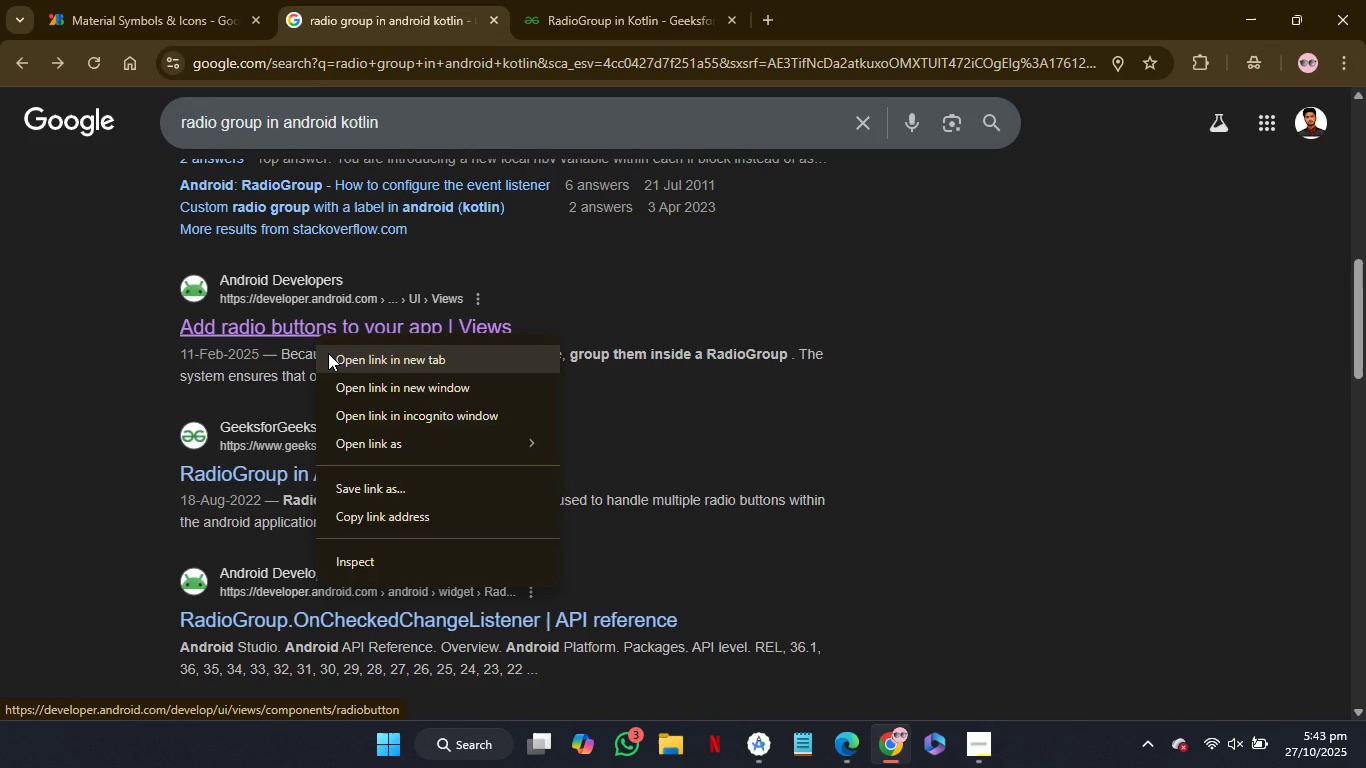 
left_click([328, 353])
 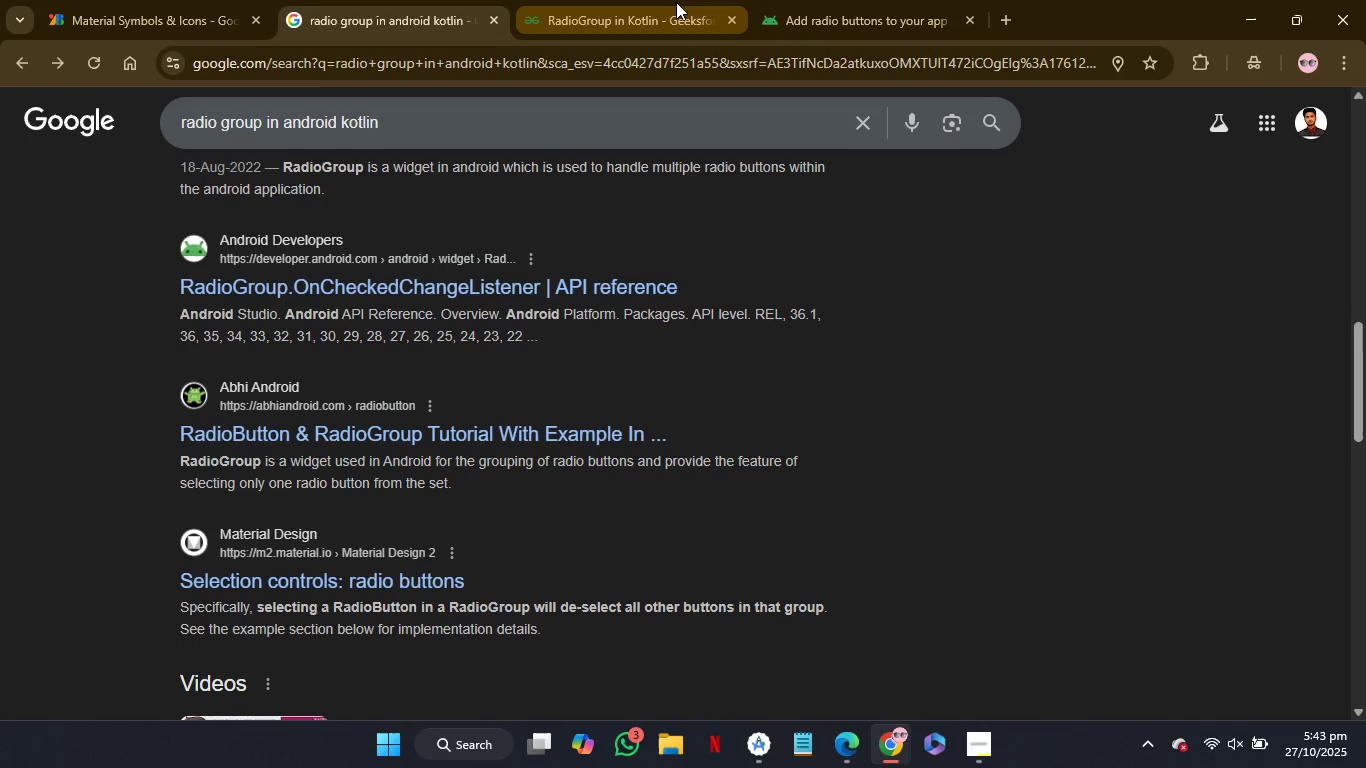 
left_click([850, 0])
 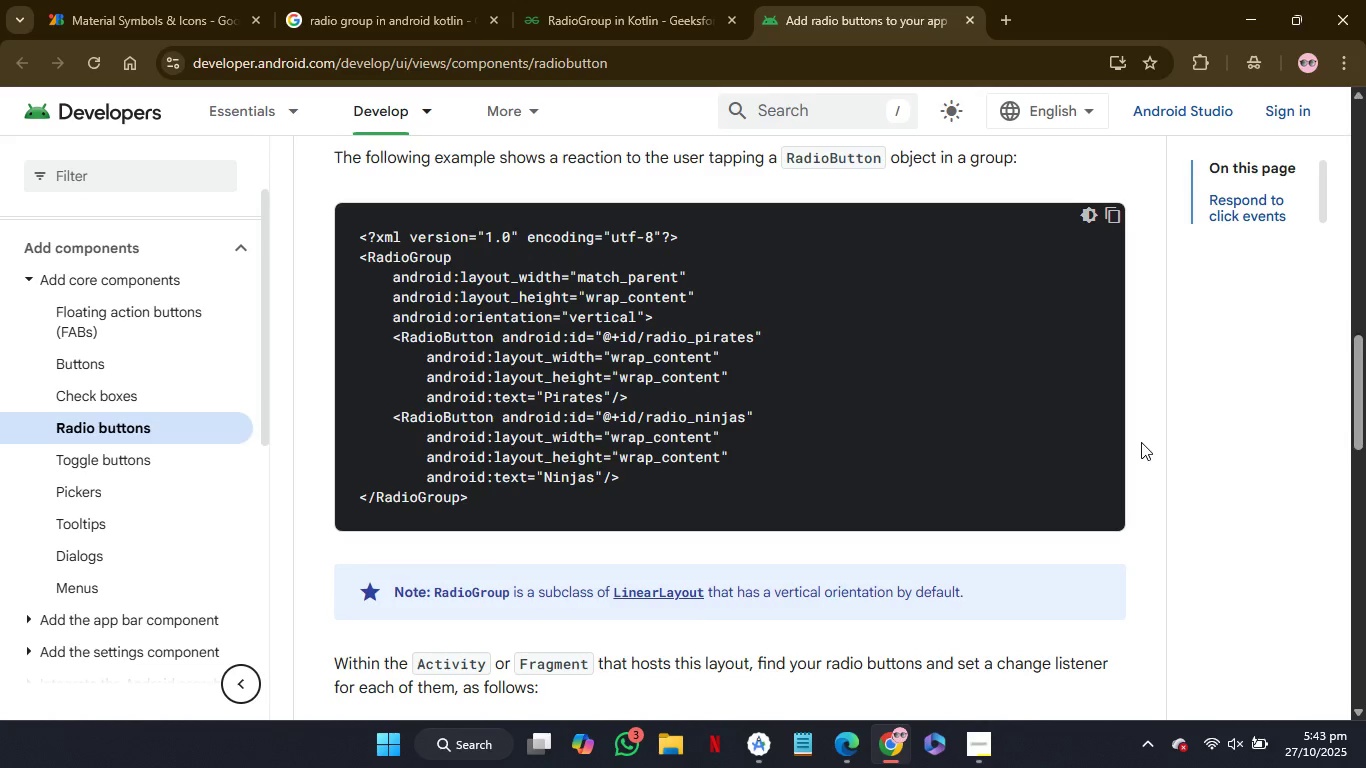 
wait(42.43)
 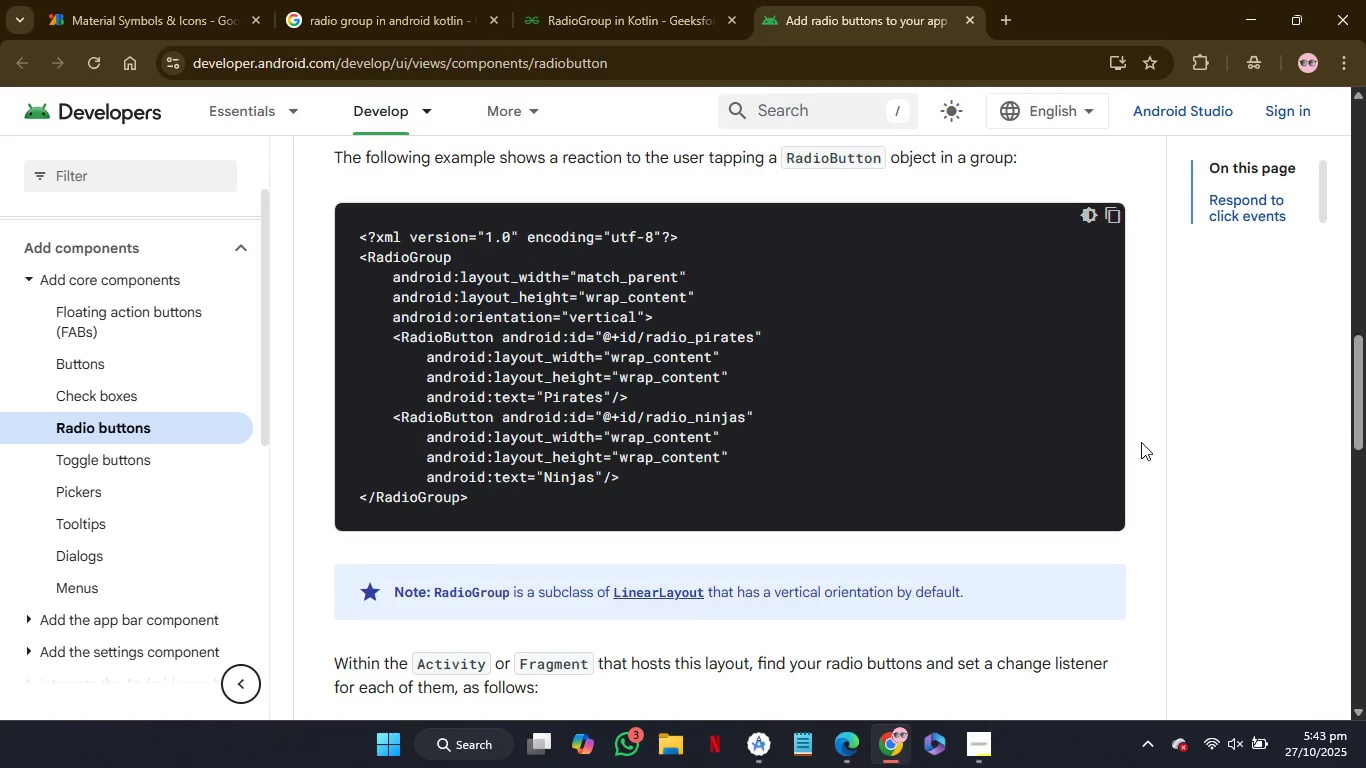 
mouse_move([744, 722])
 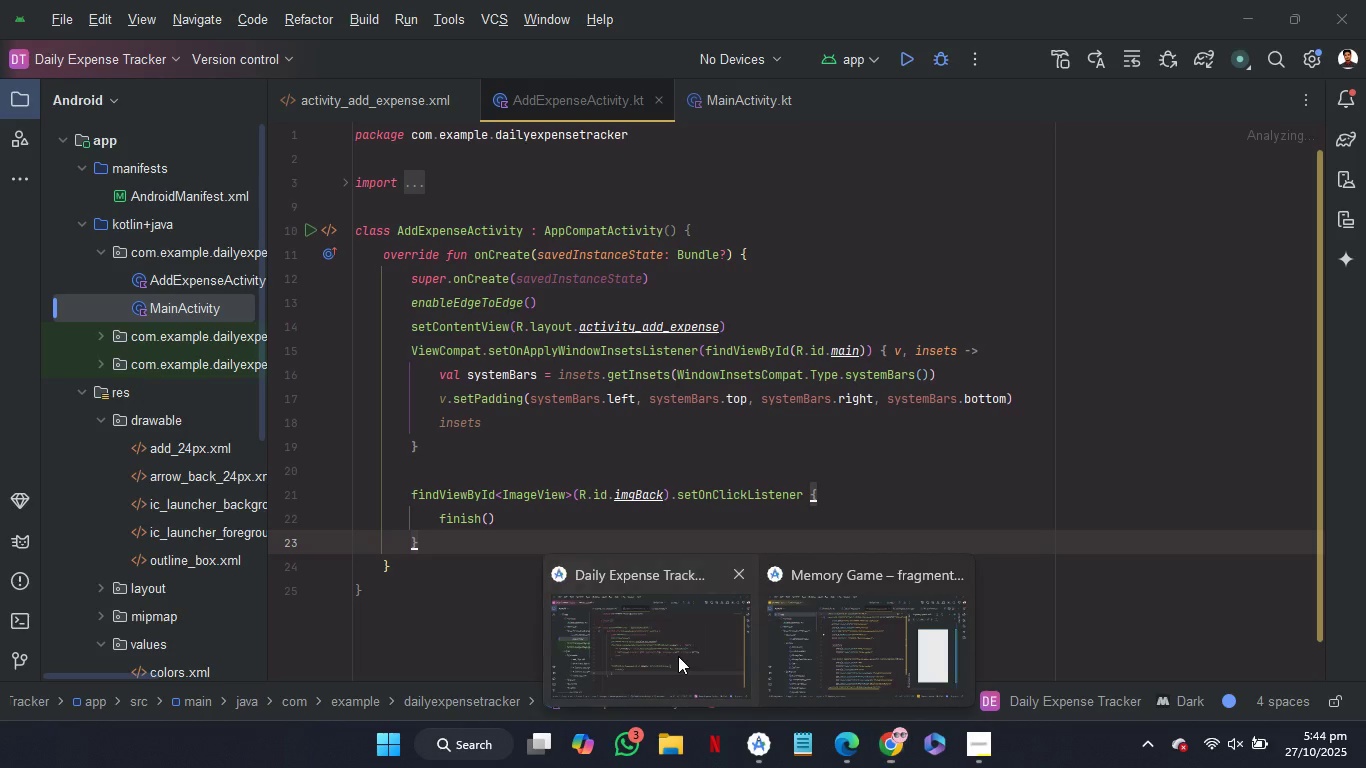 
left_click([678, 656])
 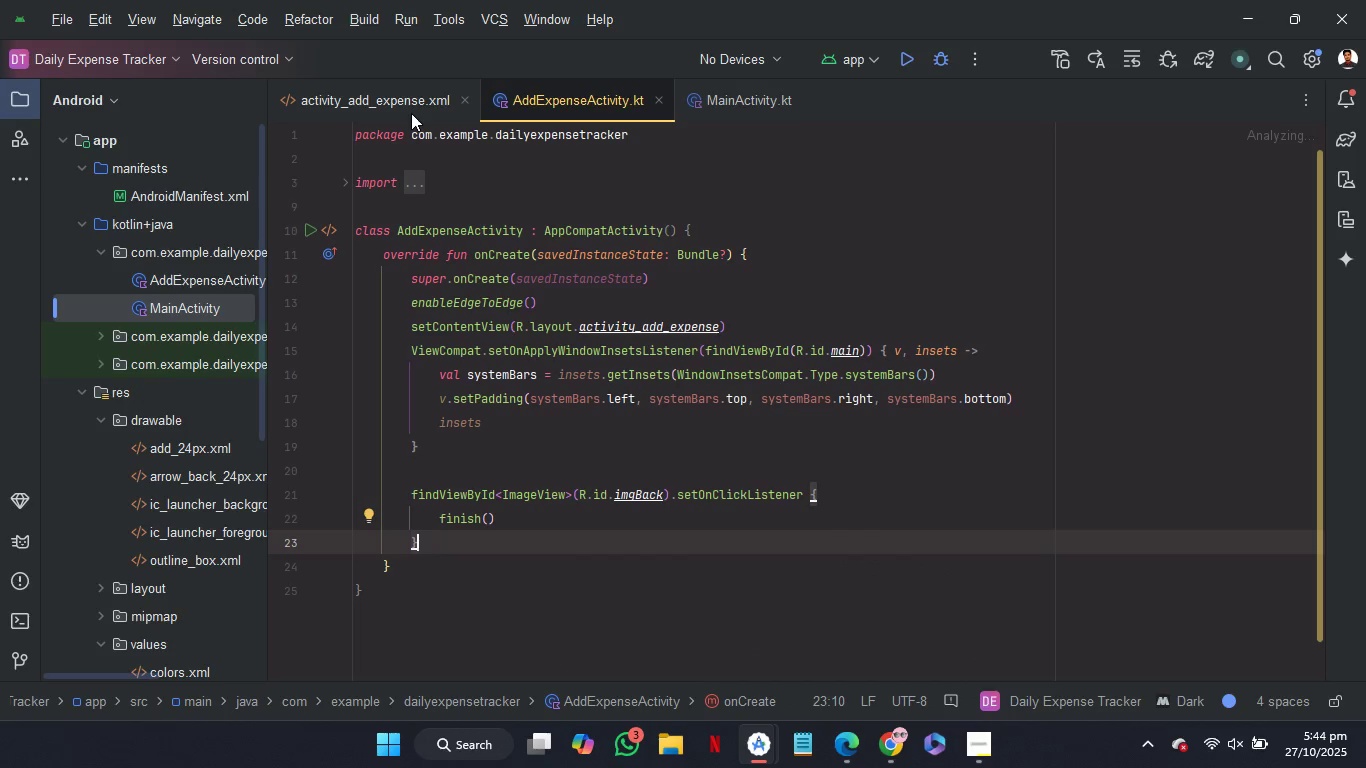 
left_click([411, 113])
 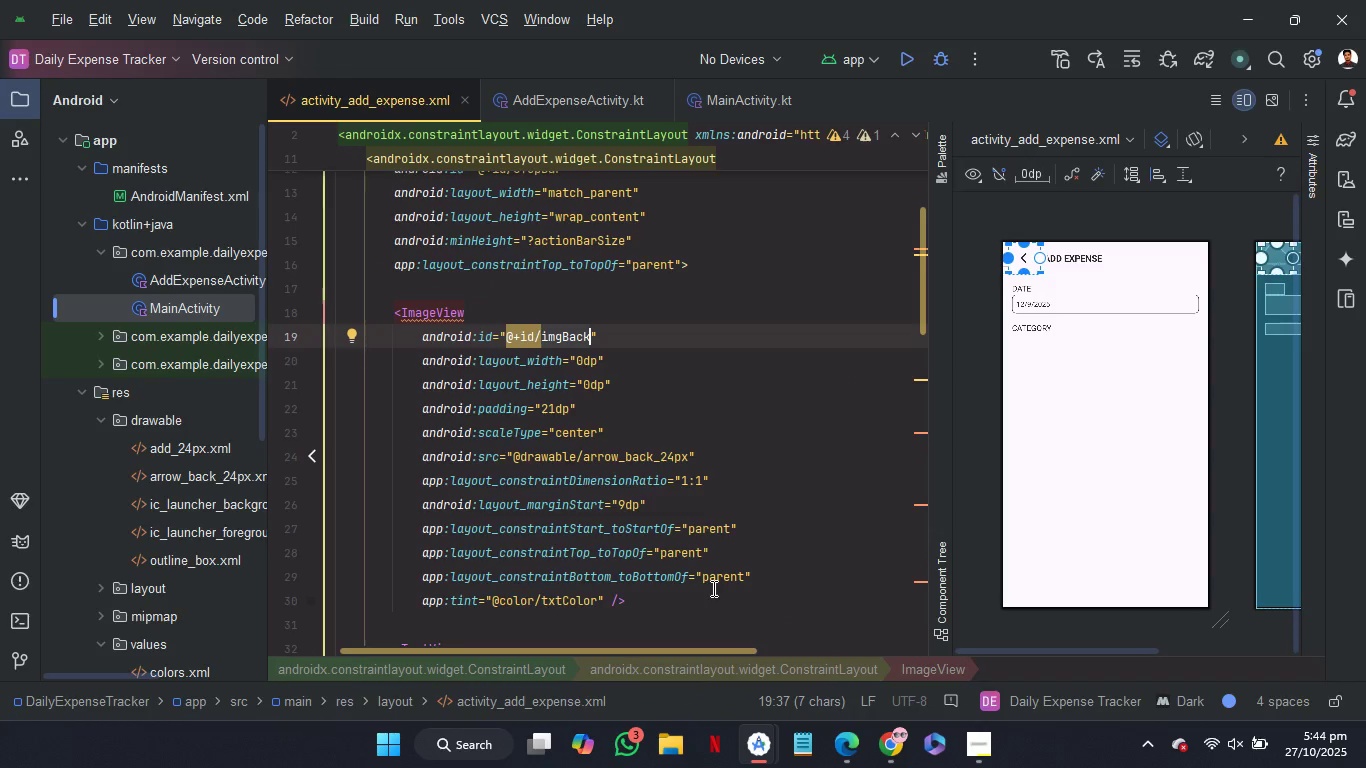 
wait(5.49)
 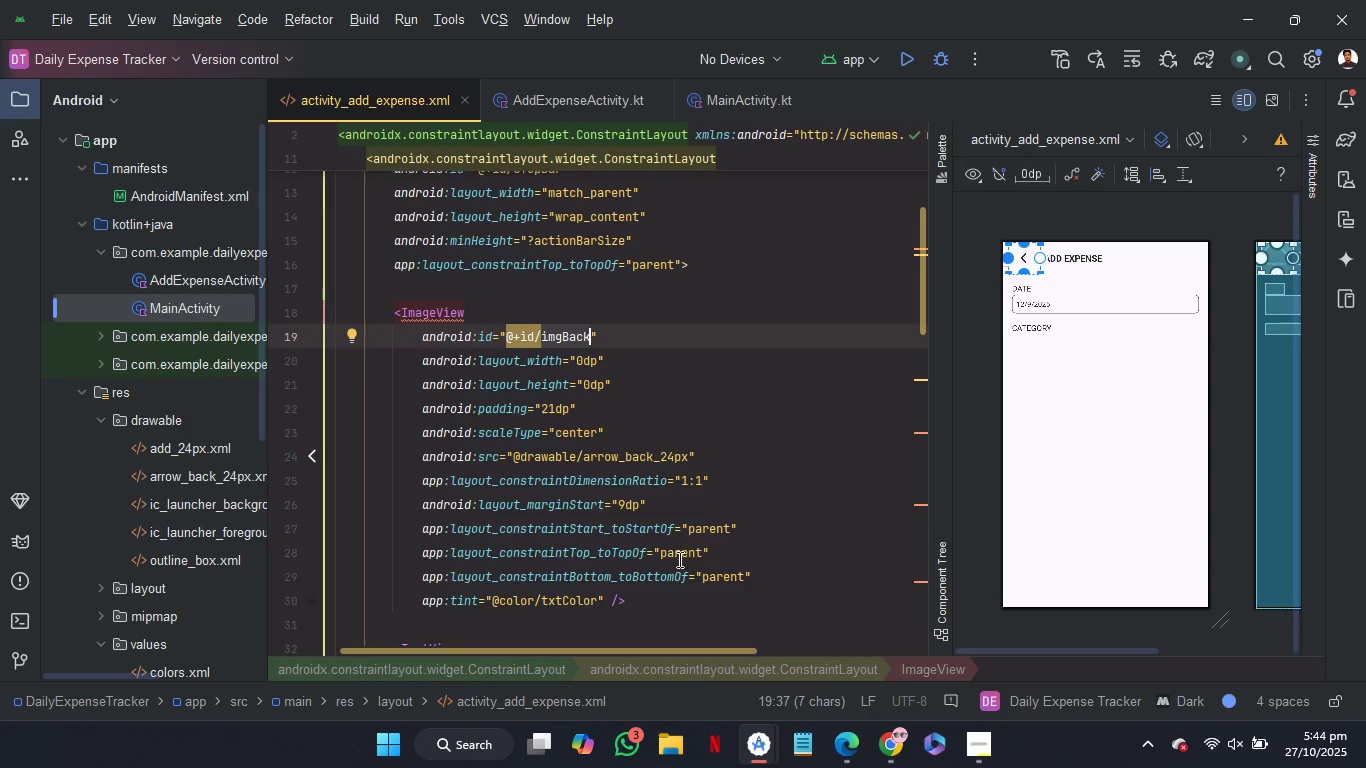 
scroll: coordinate [715, 589], scroll_direction: down, amount: 5.0
 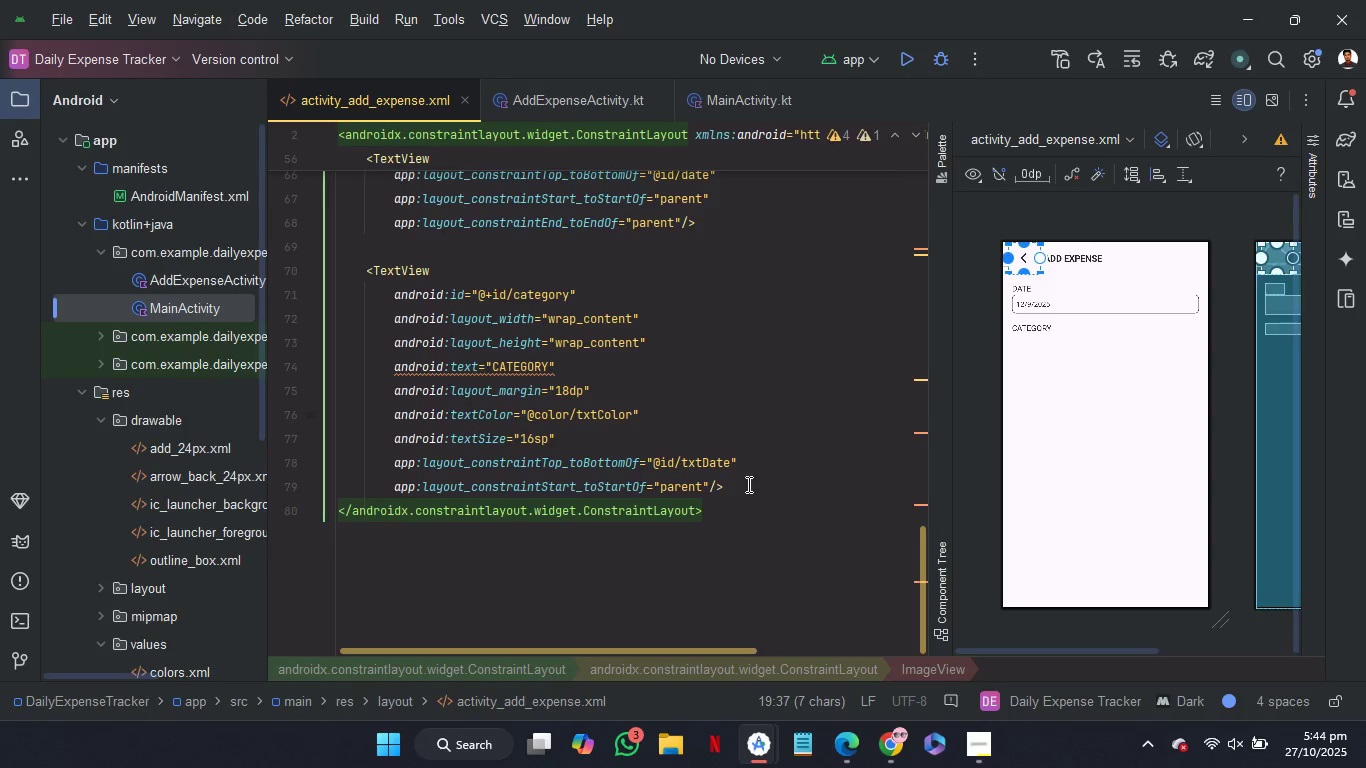 
left_click([748, 485])
 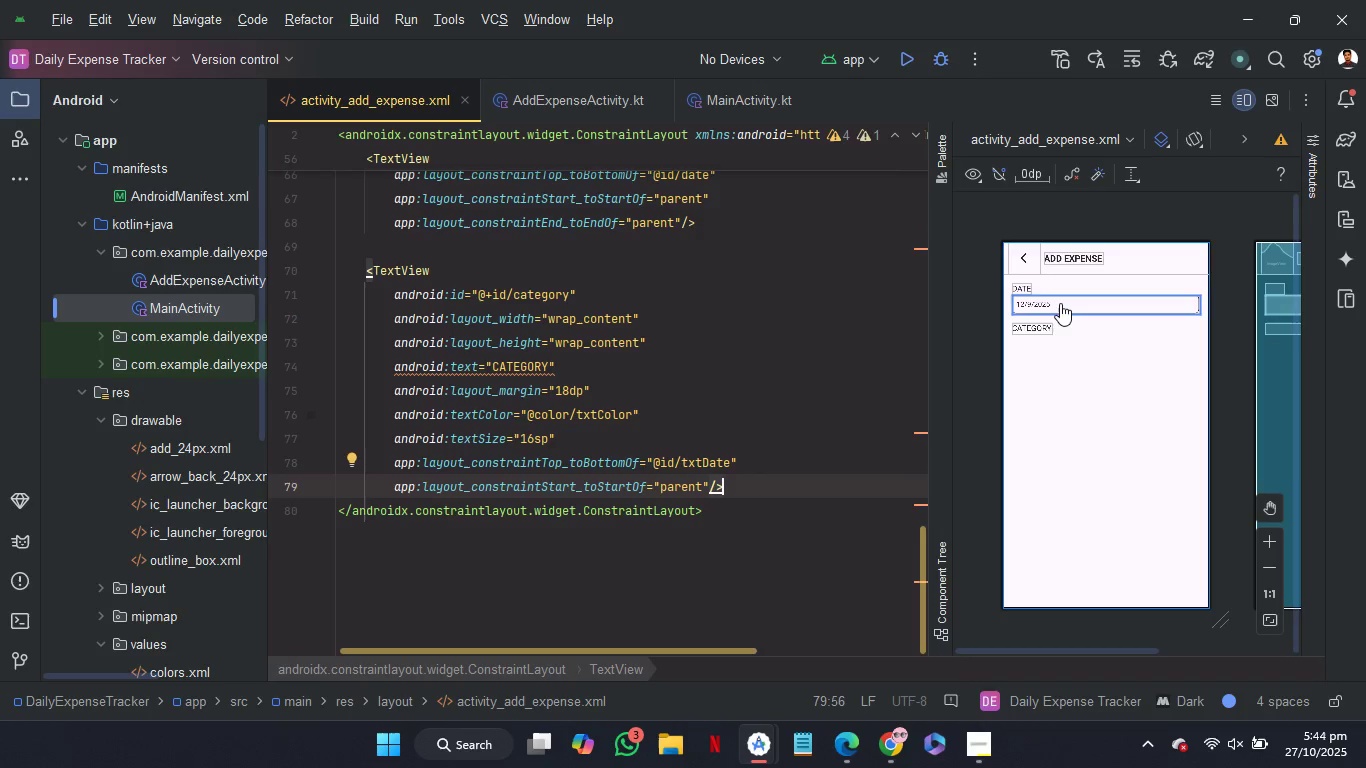 
left_click([1062, 302])
 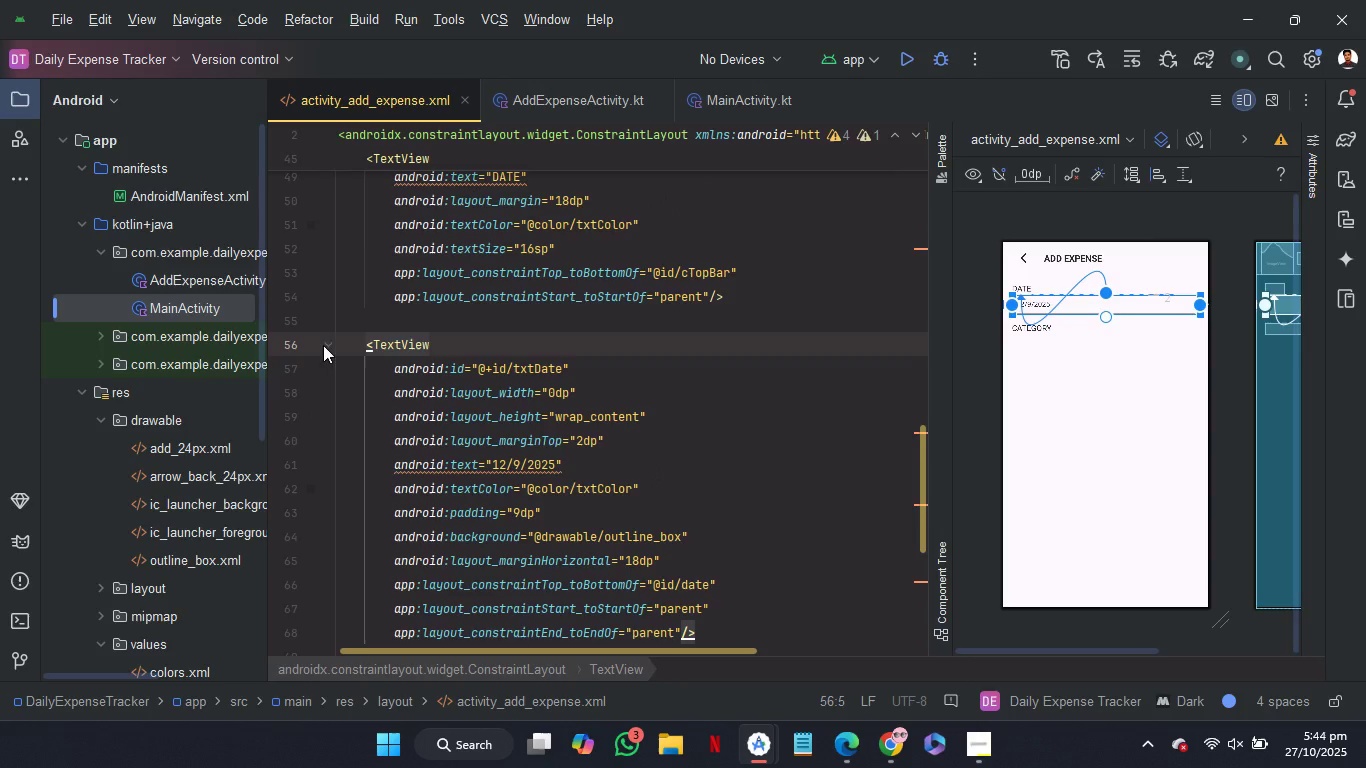 
left_click([326, 349])
 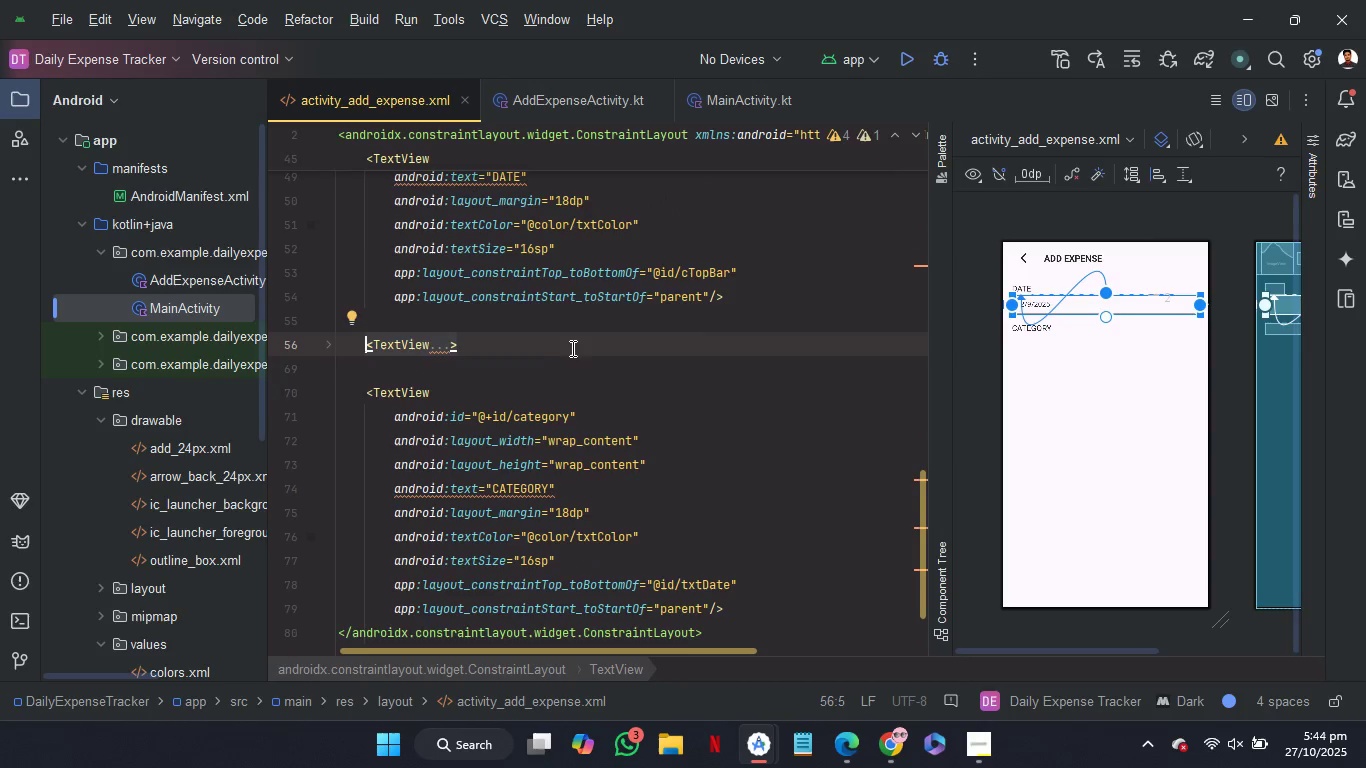 
left_click_drag(start_coordinate=[573, 346], to_coordinate=[749, 299])
 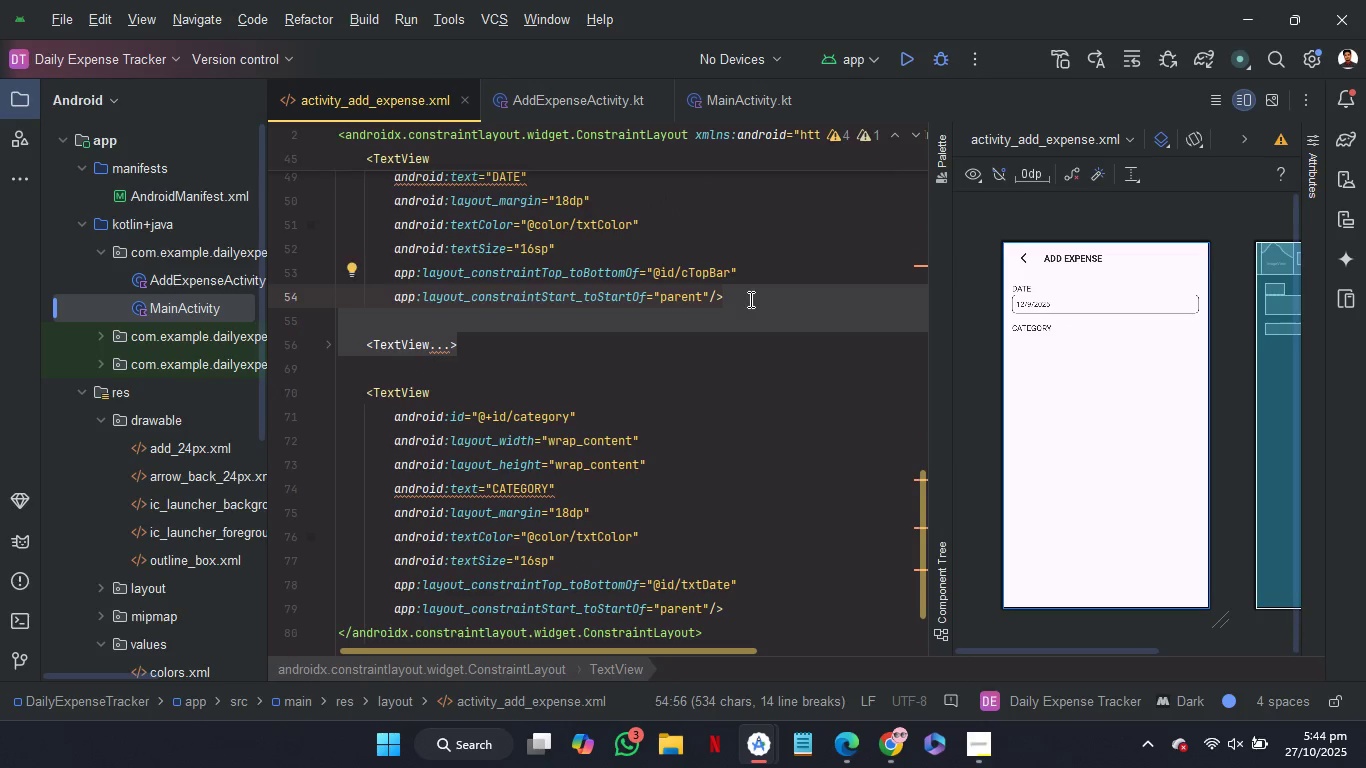 
key(Control+C)
 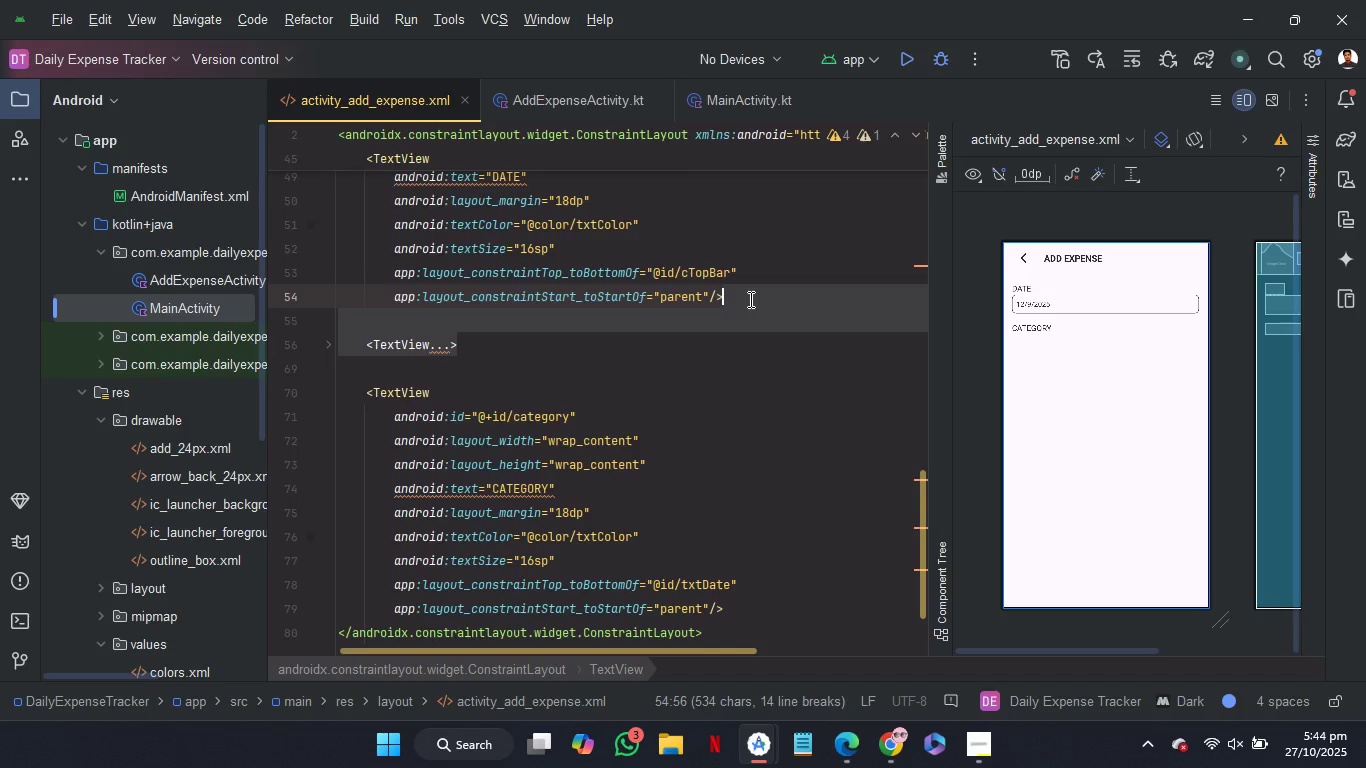 
key(Control+C)
 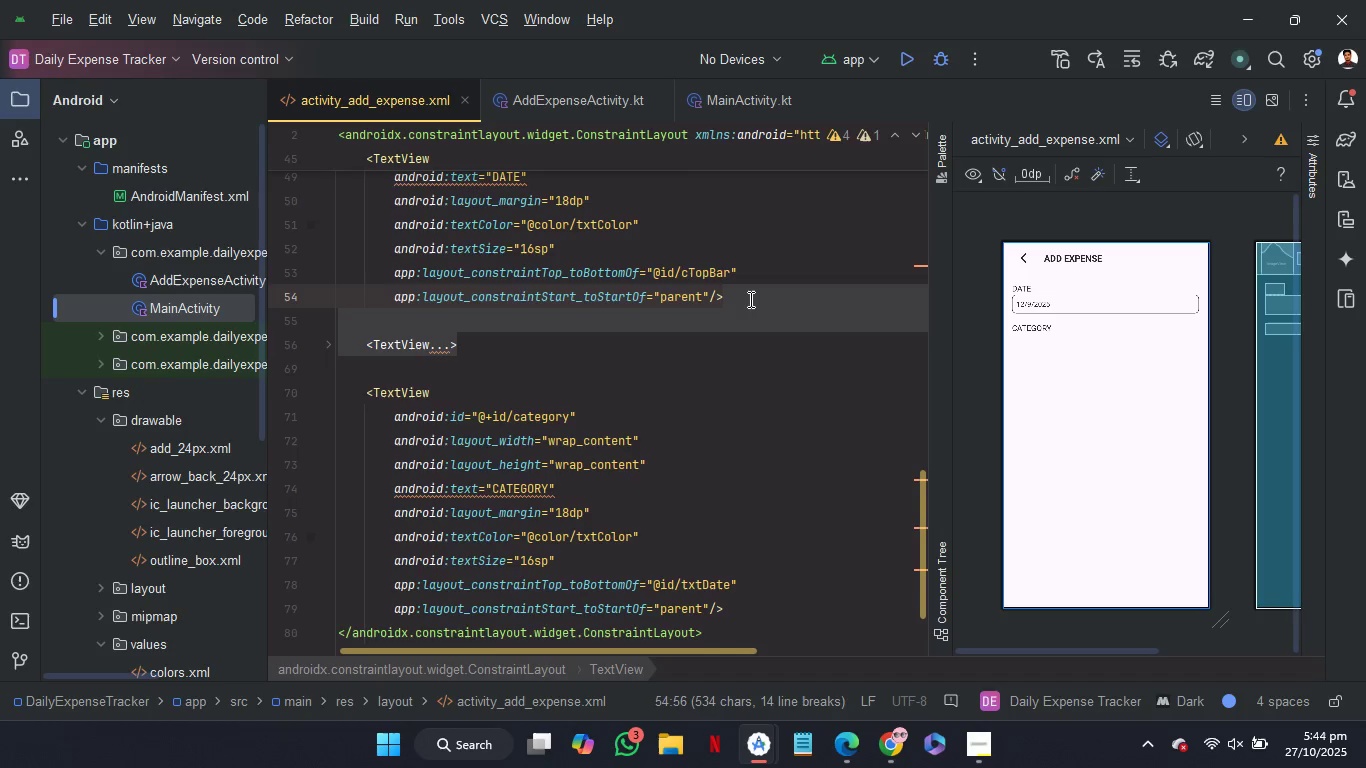 
key(Control+C)
 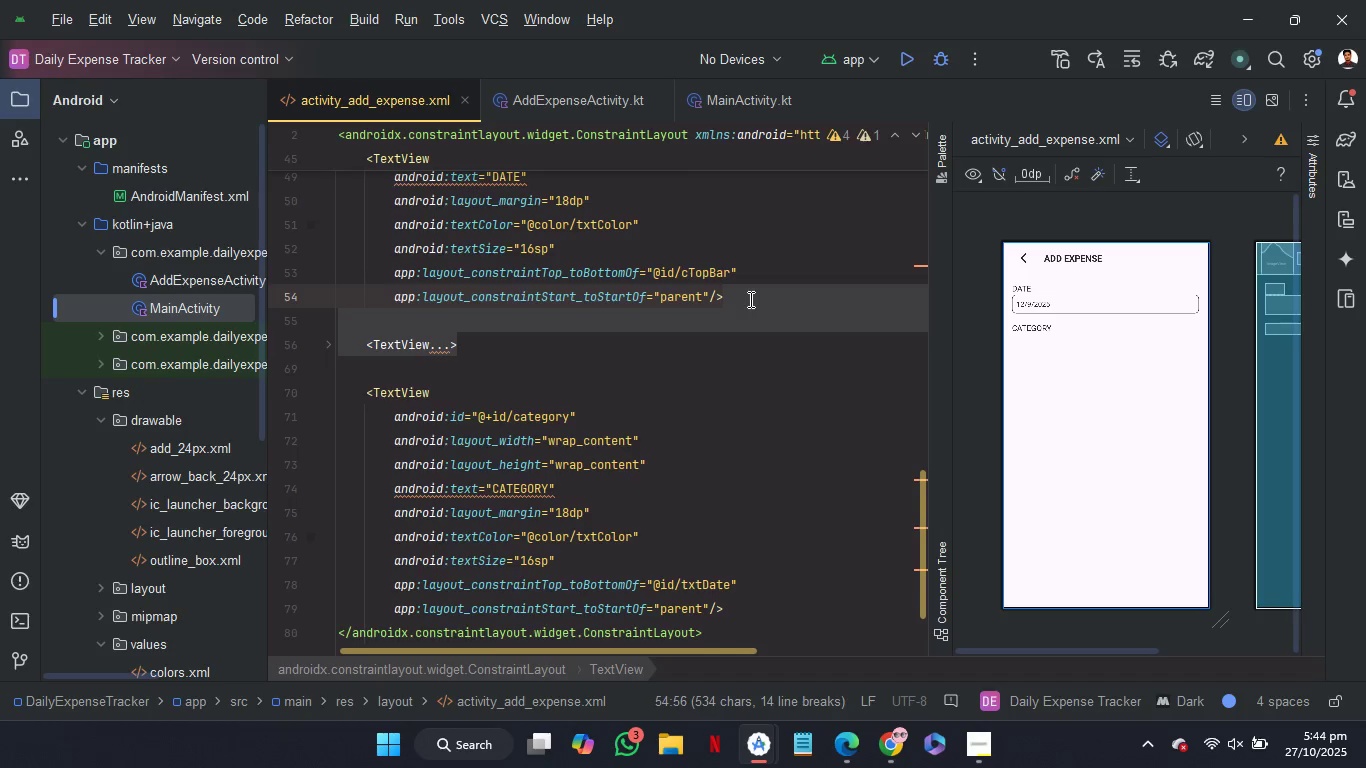 
key(Control+C)
 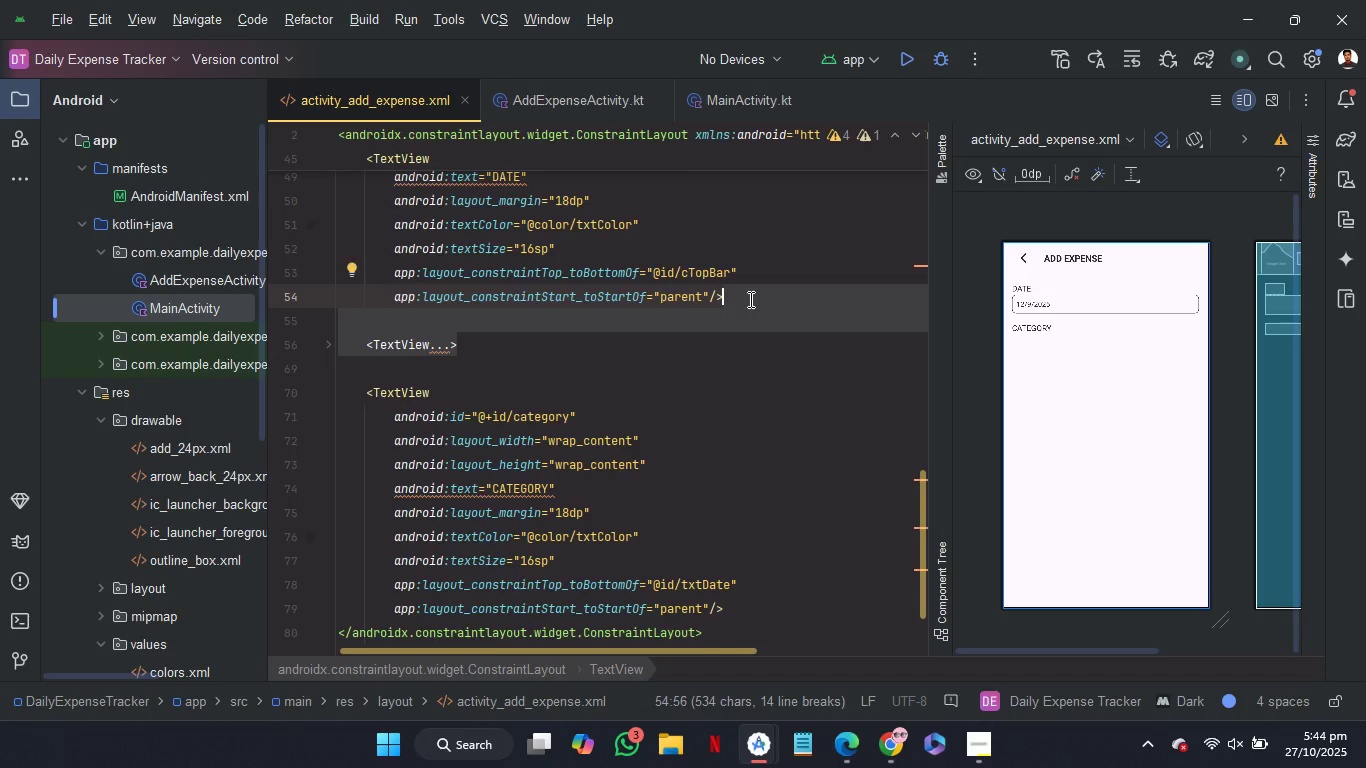 
key(Control+C)
 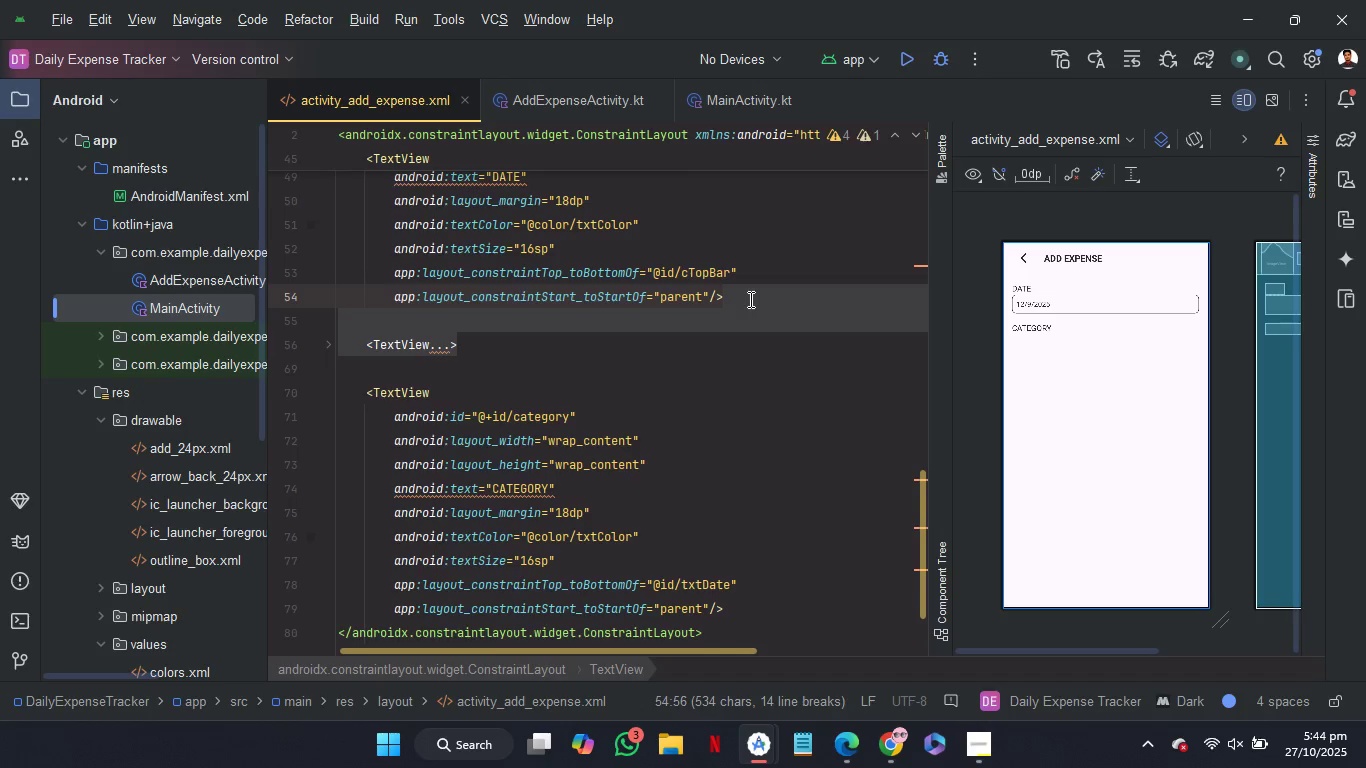 
key(Control+C)
 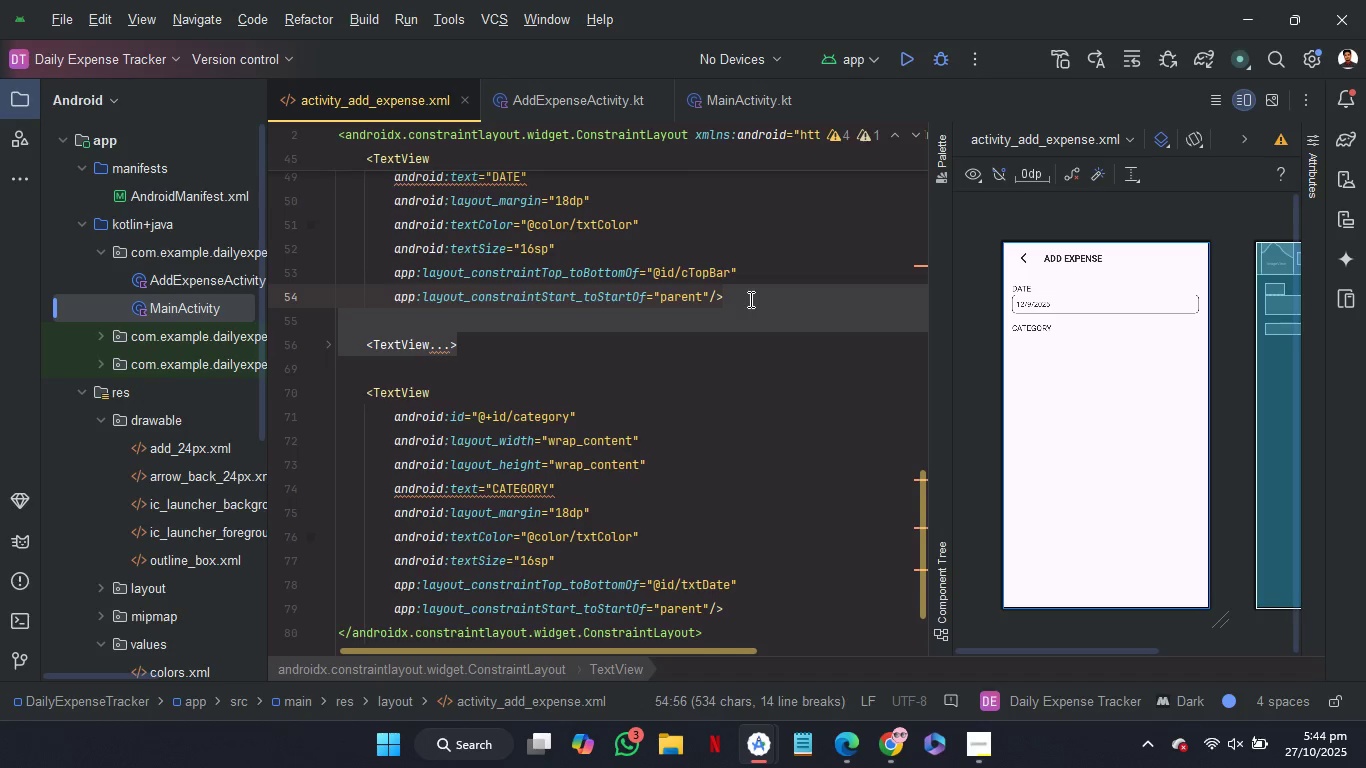 
key(Control+C)
 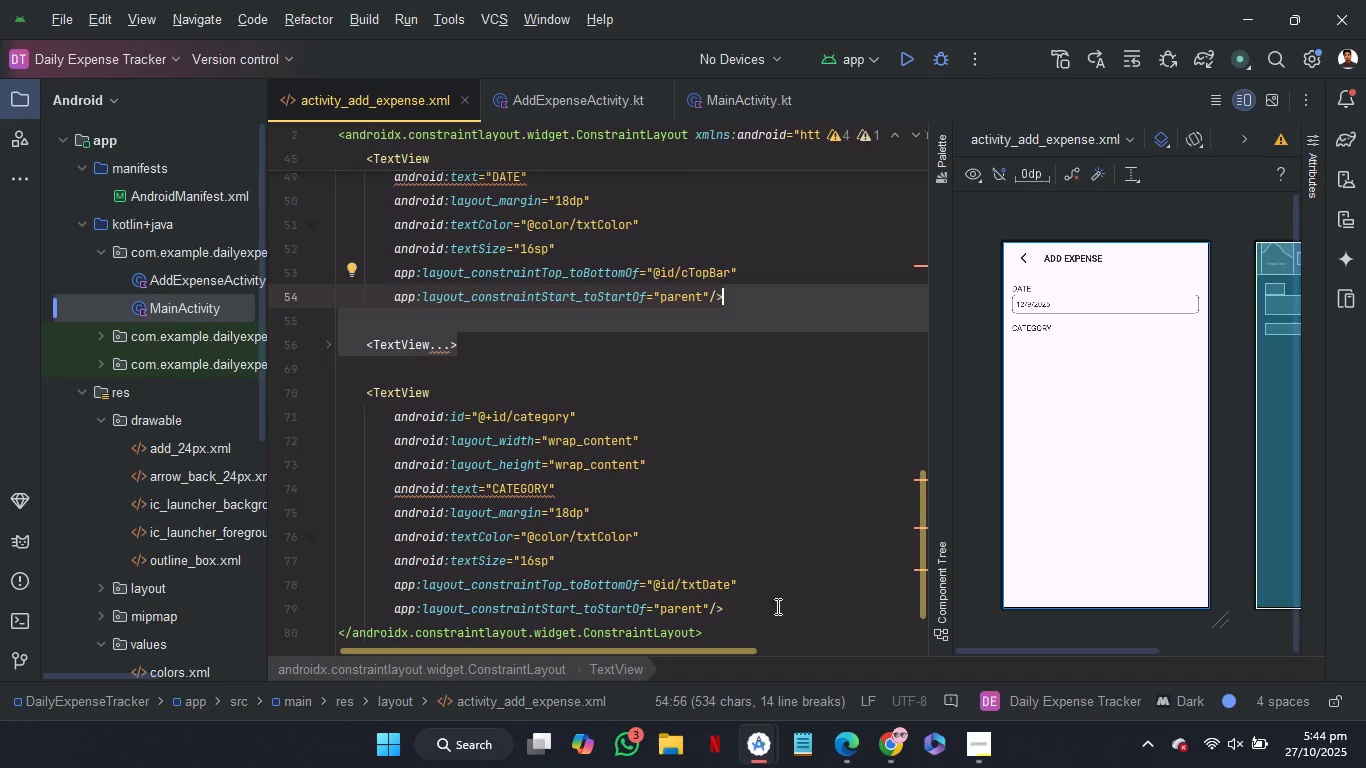 
left_click([776, 606])
 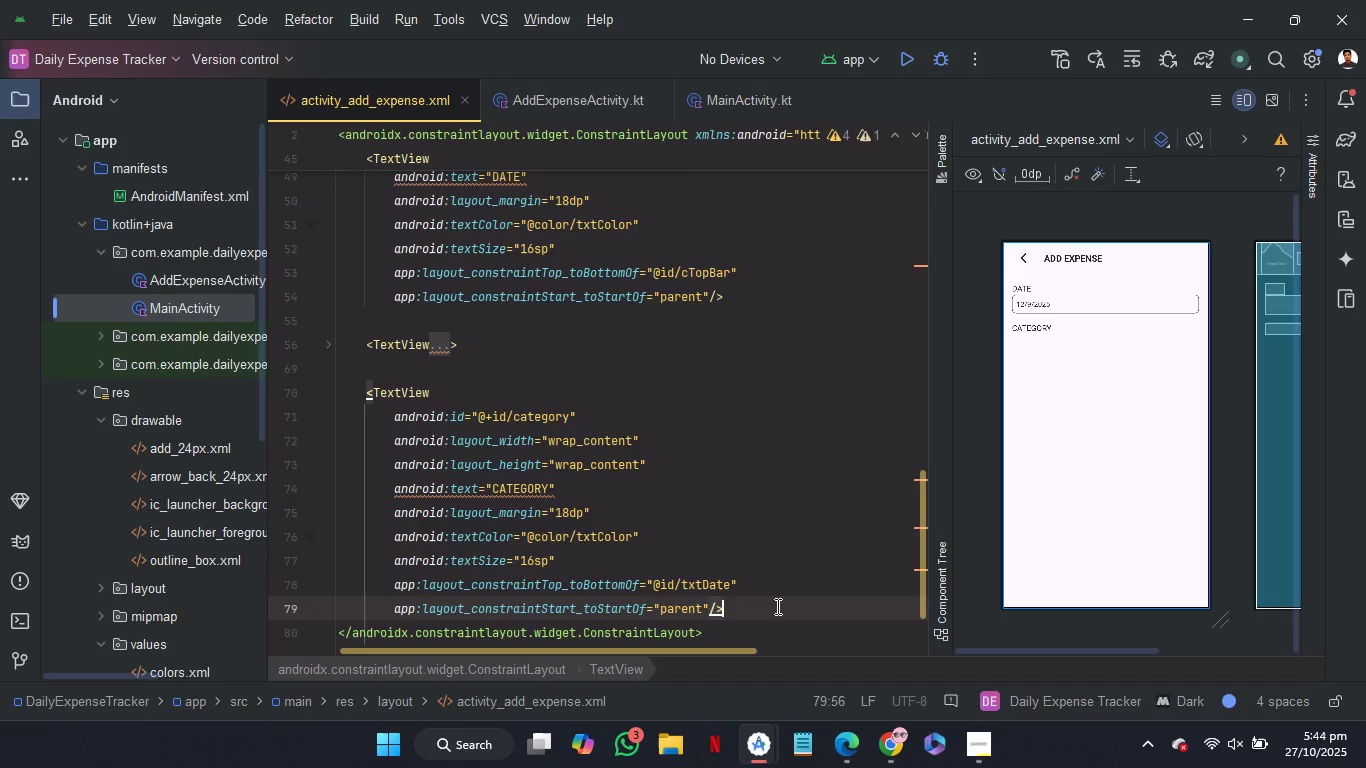 
key(Control+V)
 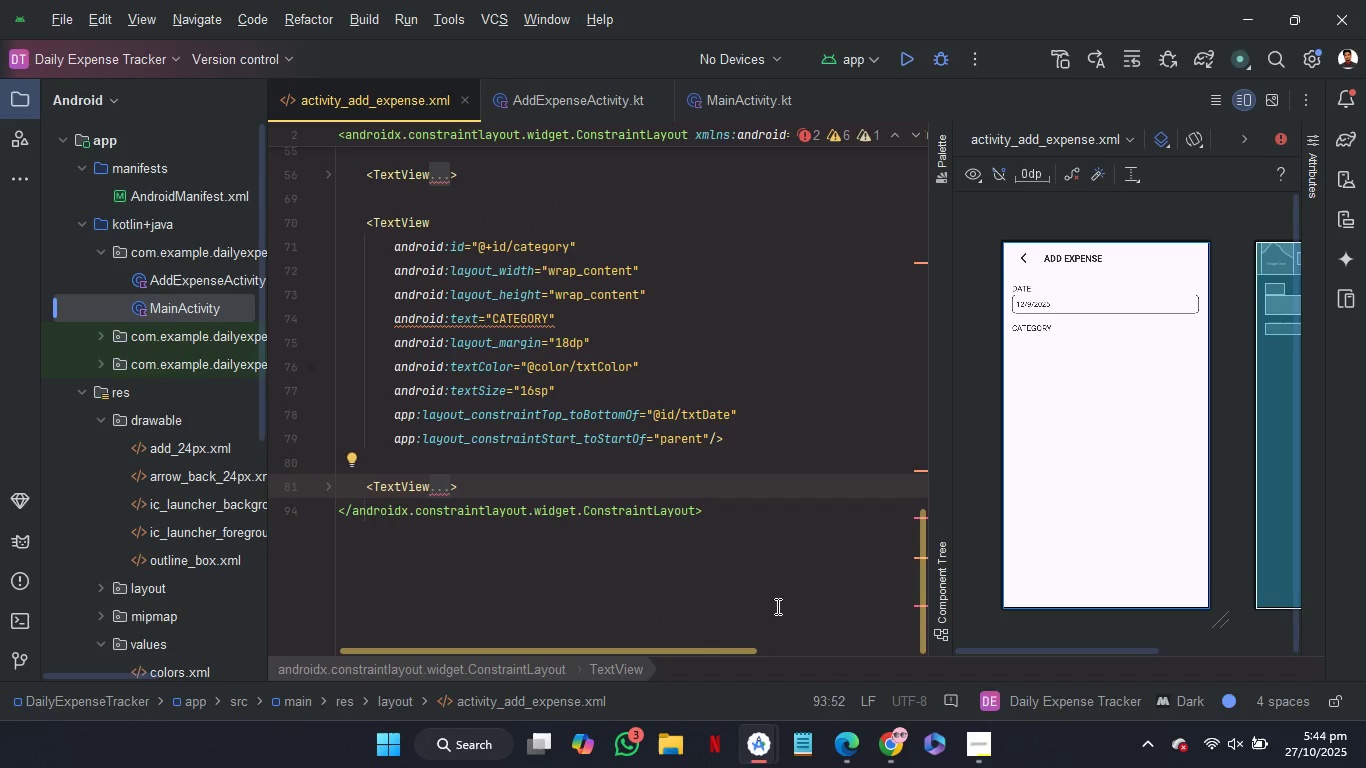 
wait(8.78)
 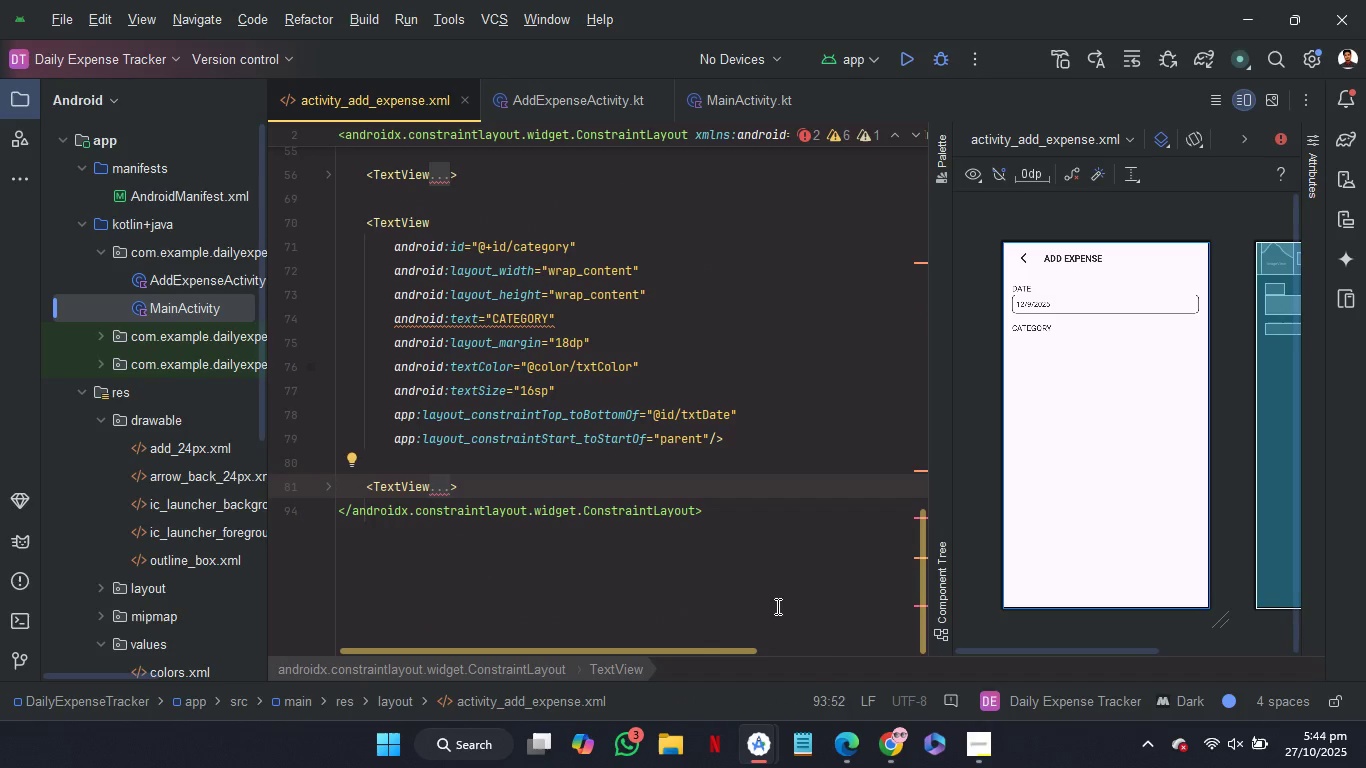 
left_click([328, 487])
 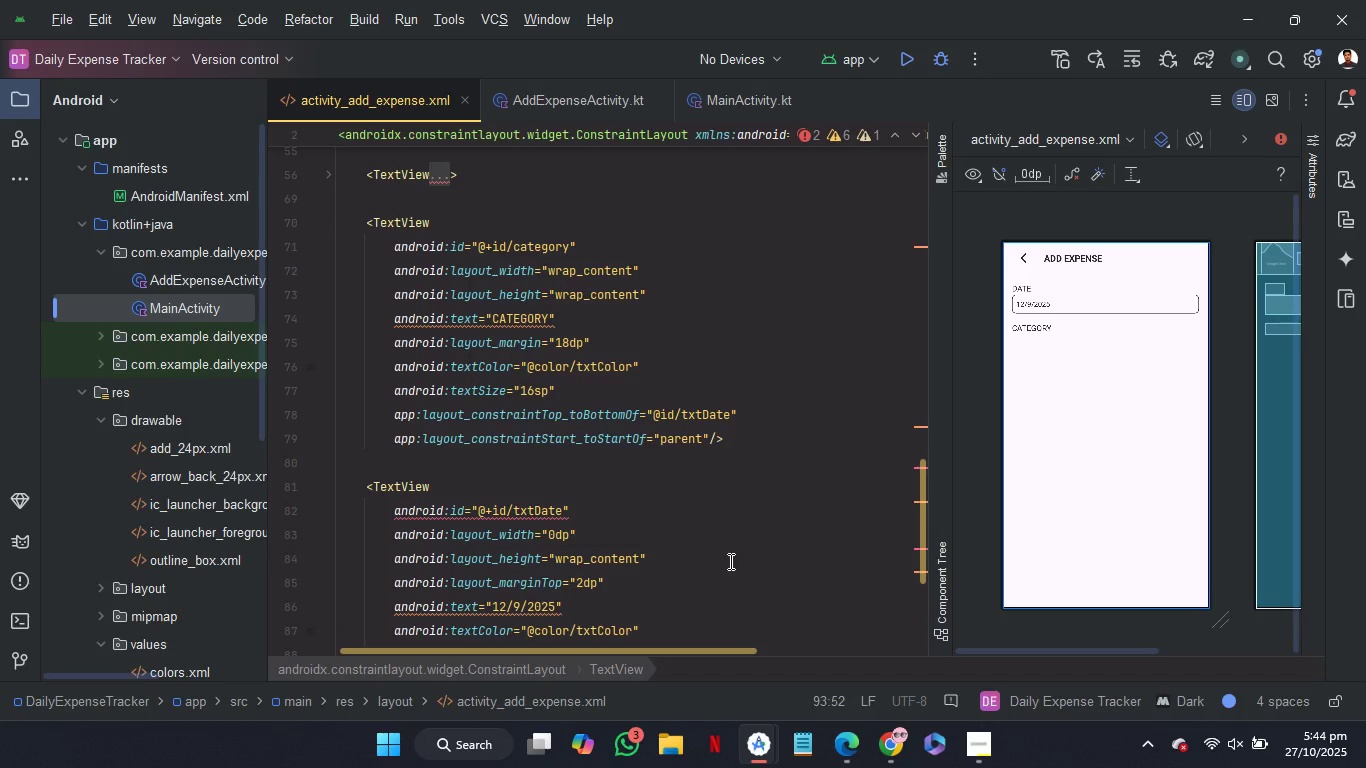 
scroll: coordinate [729, 561], scroll_direction: down, amount: 1.0
 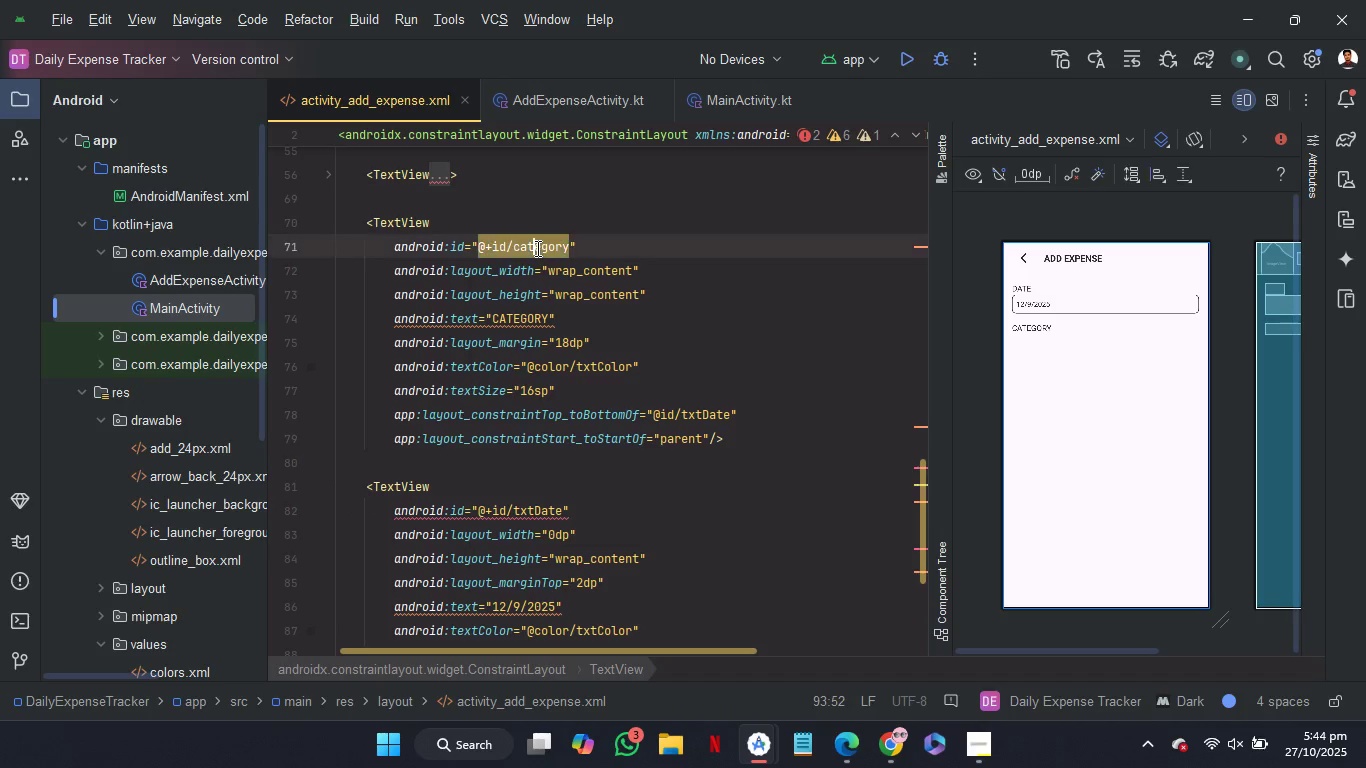 
double_click([536, 248])
 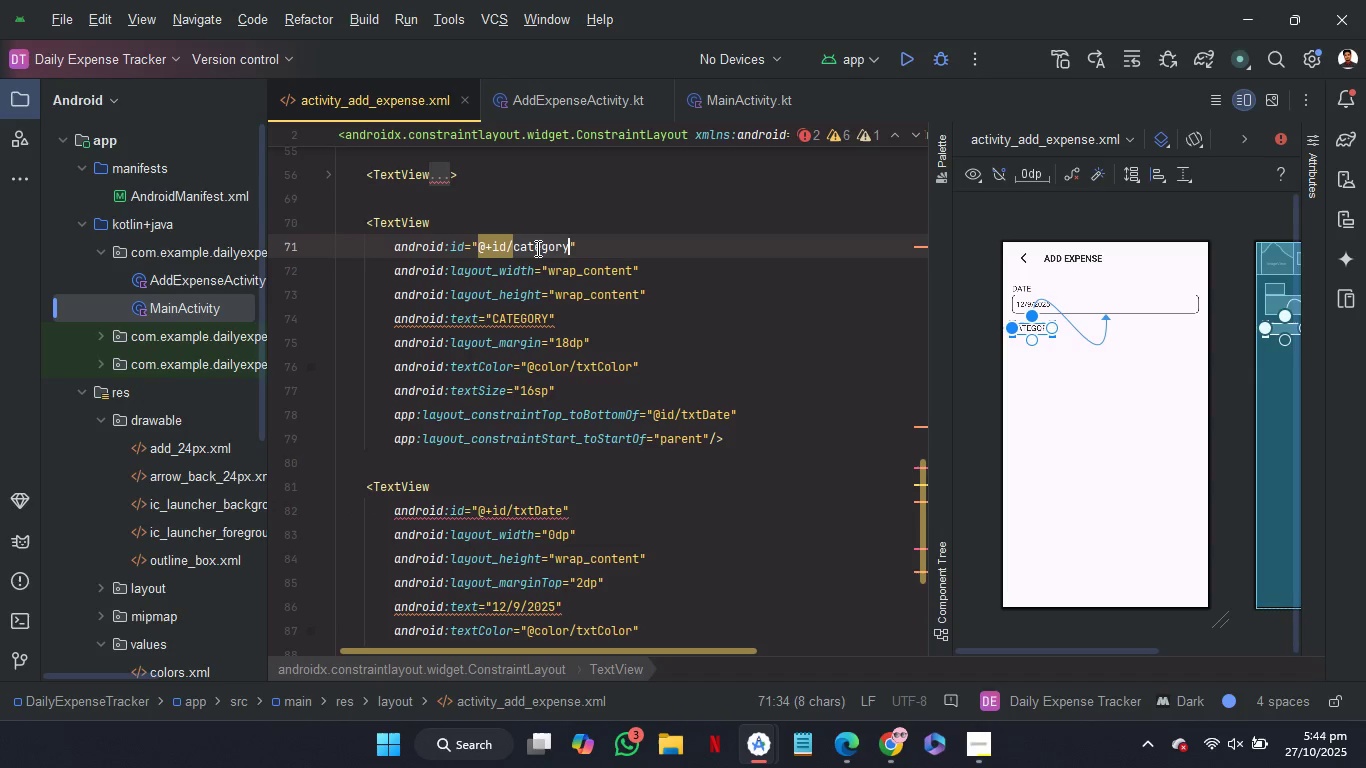 
key(Control+C)
 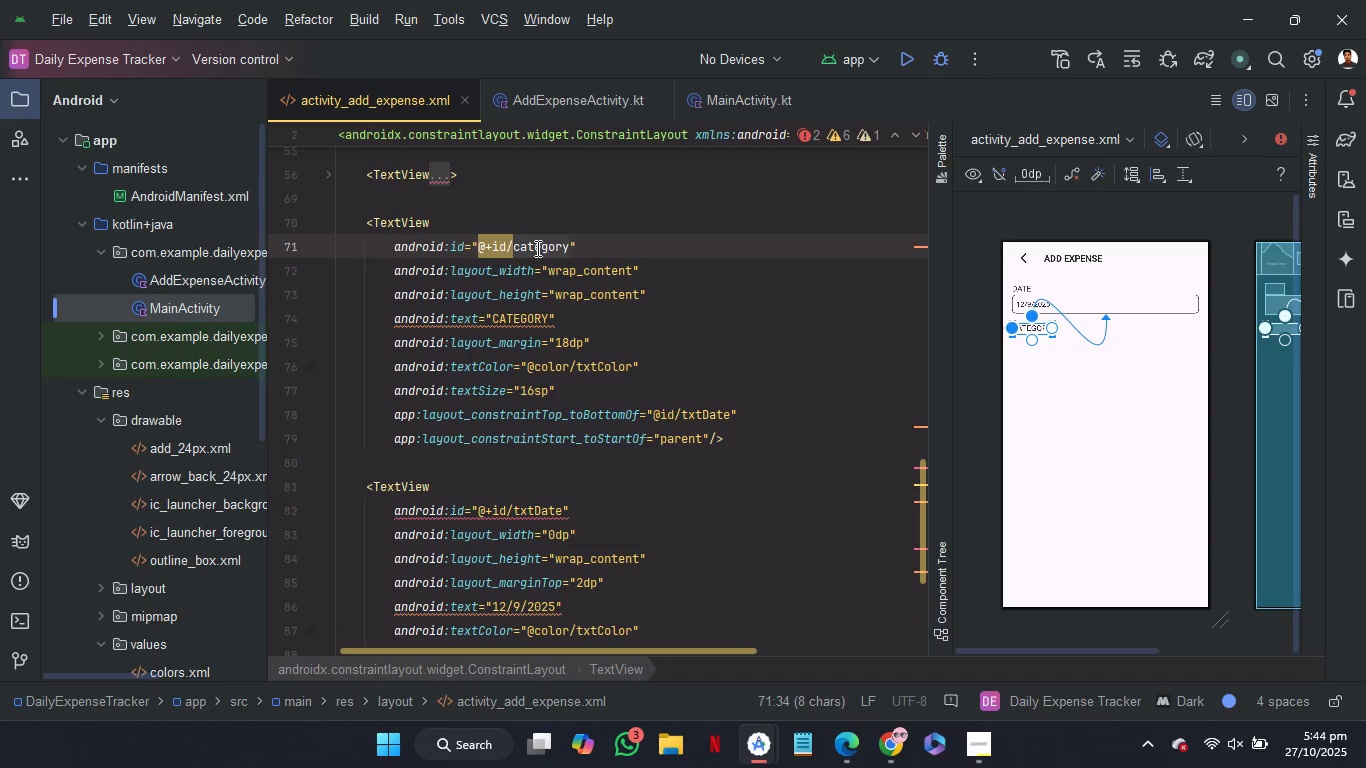 
key(Control+C)
 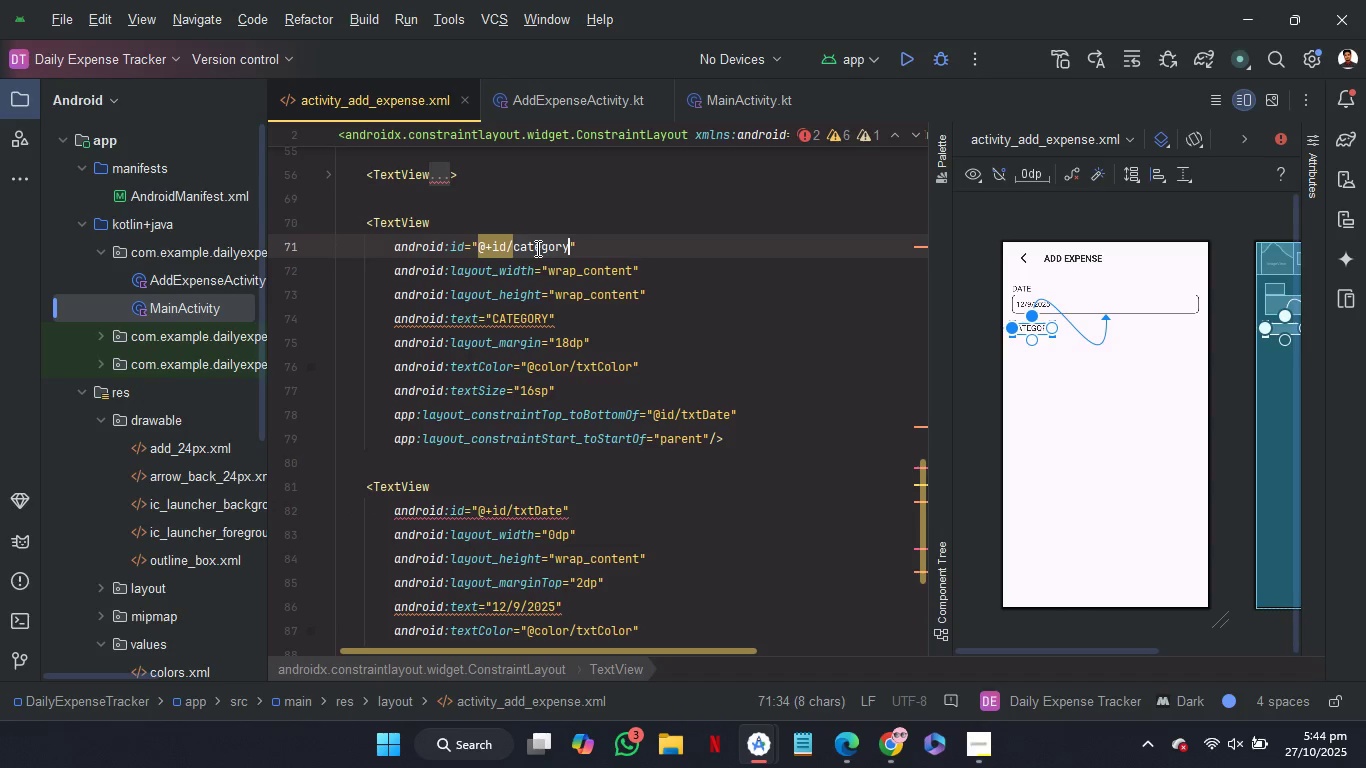 
key(Control+C)
 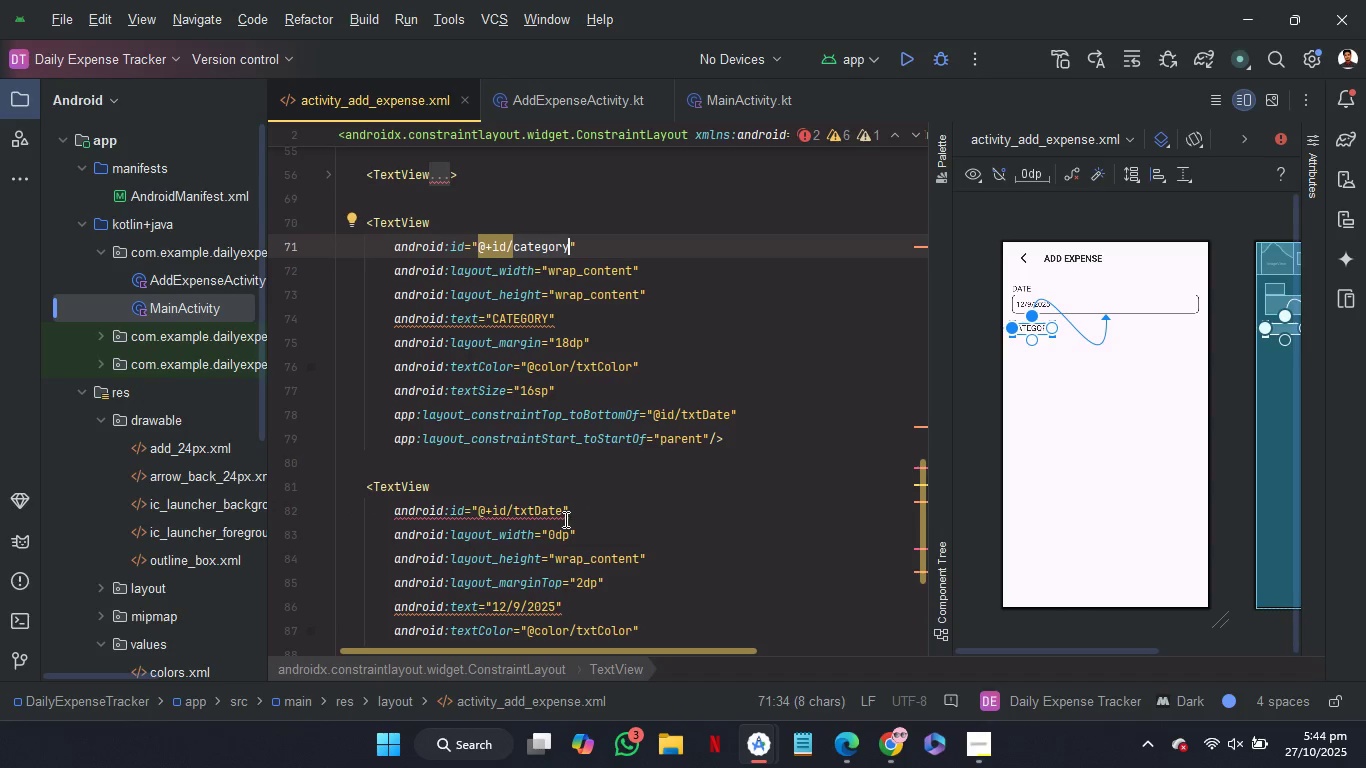 
left_click_drag(start_coordinate=[564, 519], to_coordinate=[534, 517])
 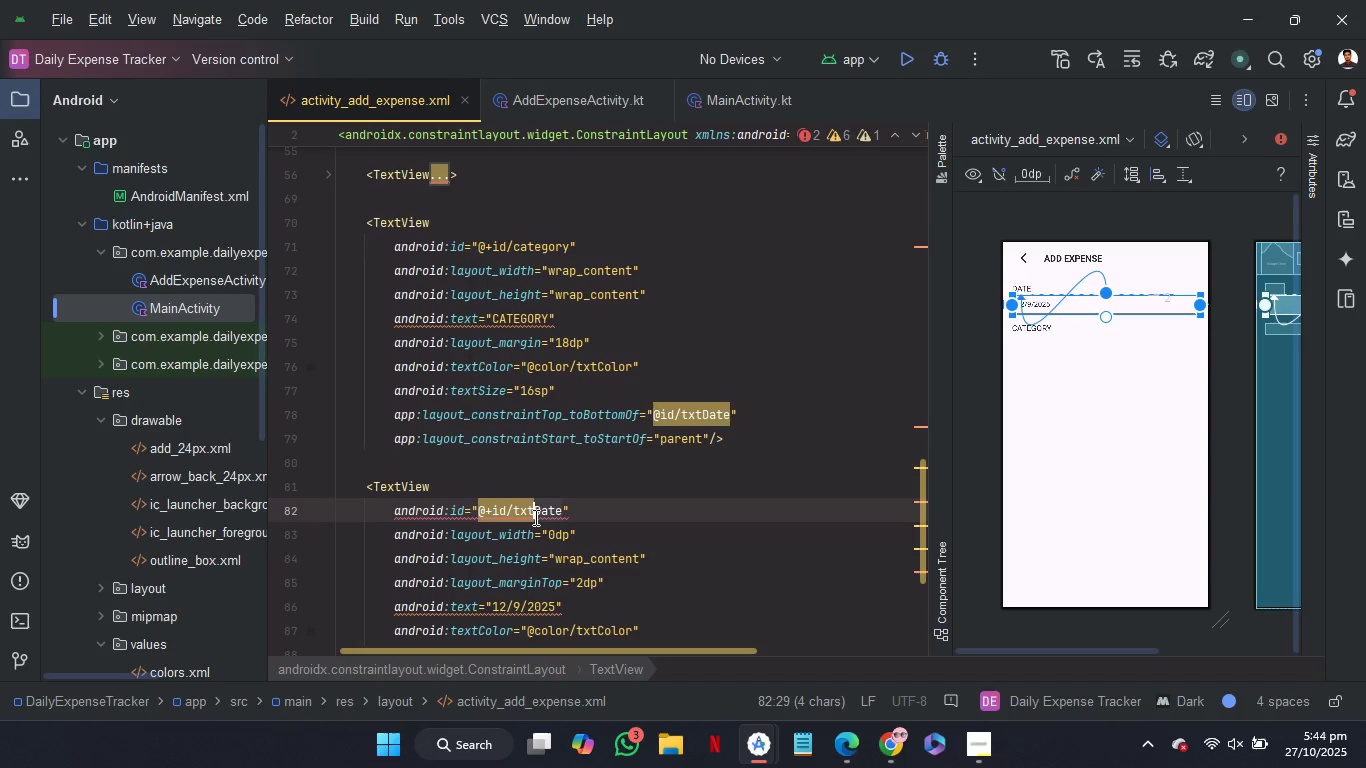 
key(Control+V)
 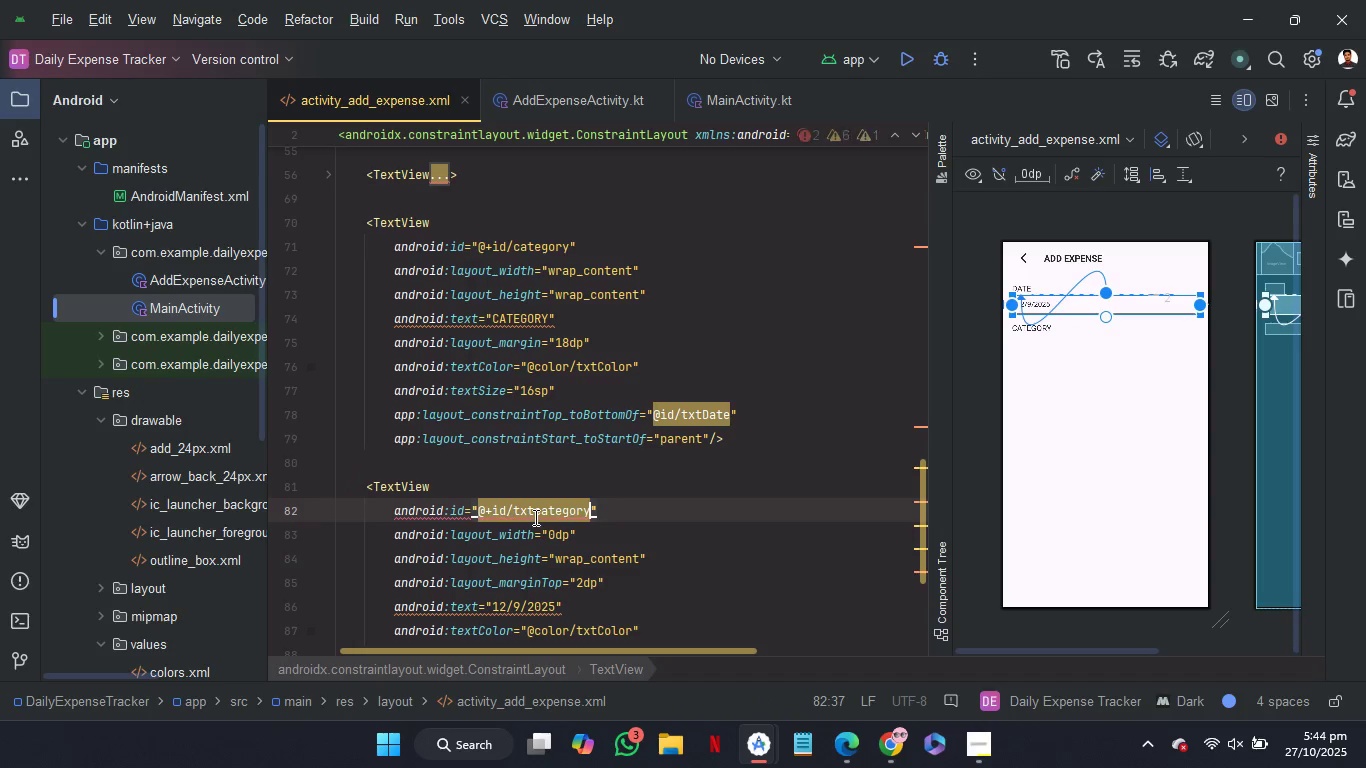 
key(ArrowLeft)
 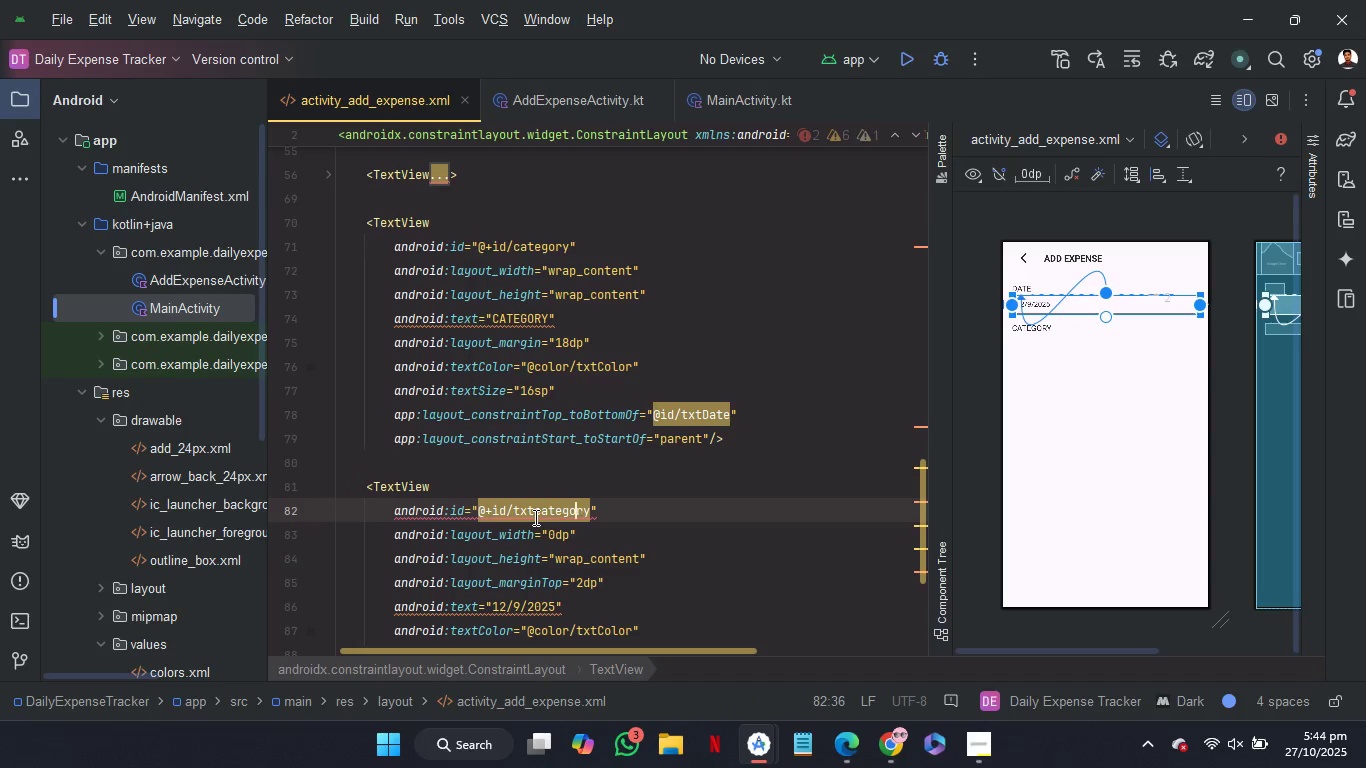 
hold_key(key=ArrowLeft, duration=0.69)
 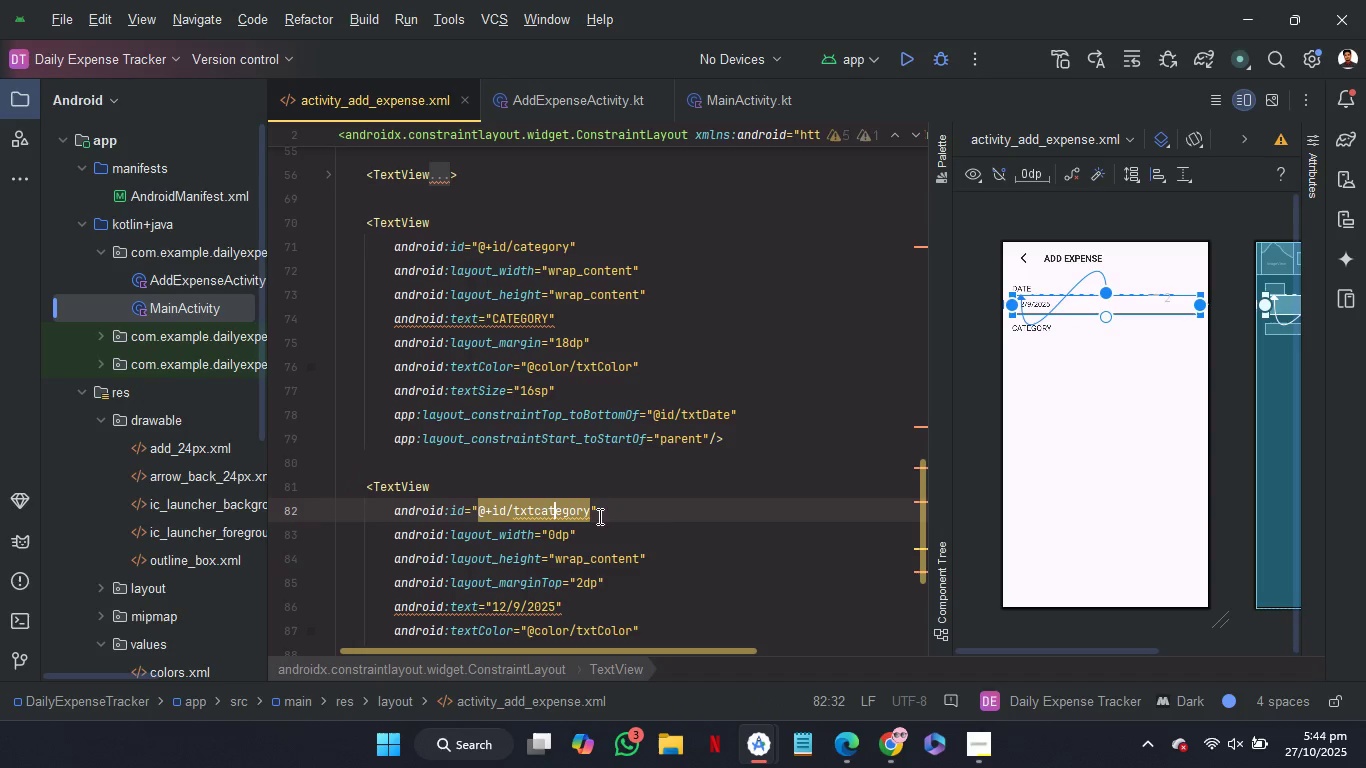 
key(ArrowLeft)
 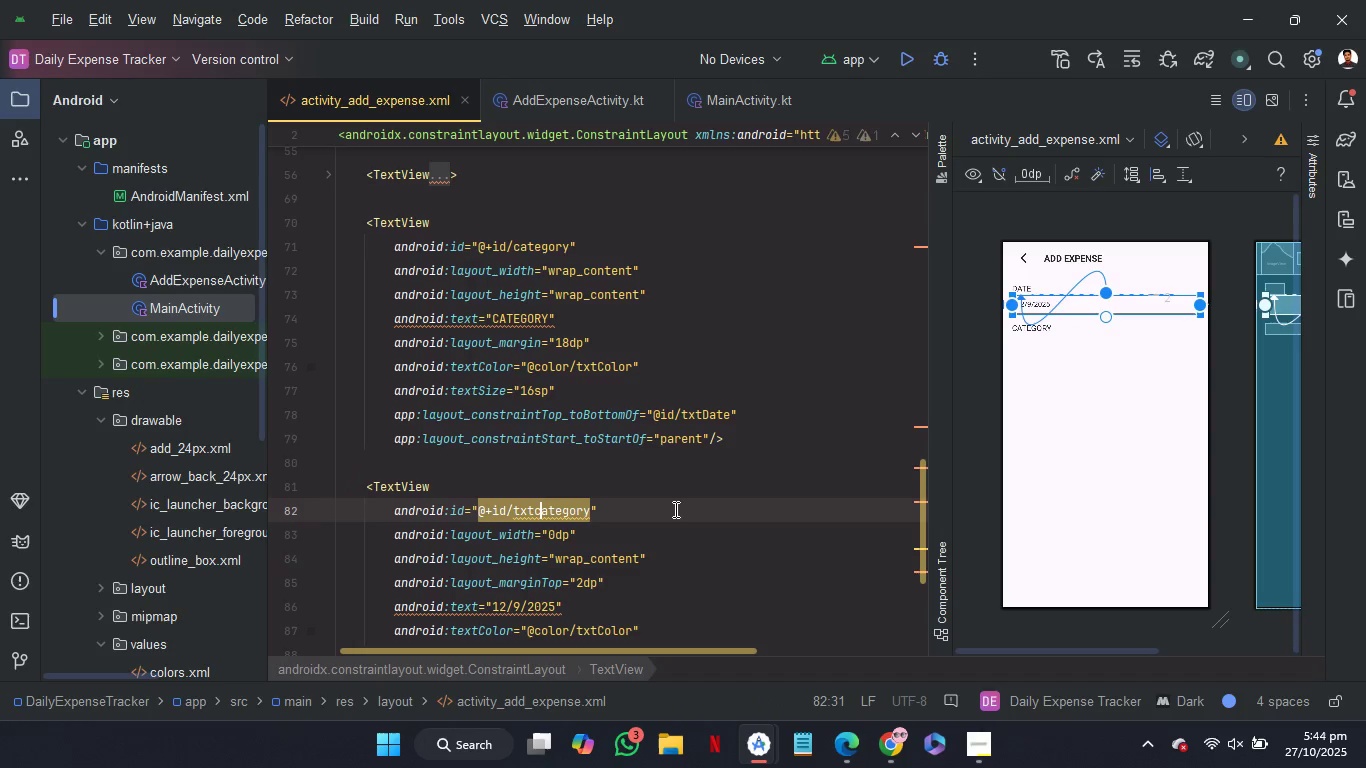 
key(ArrowLeft)
 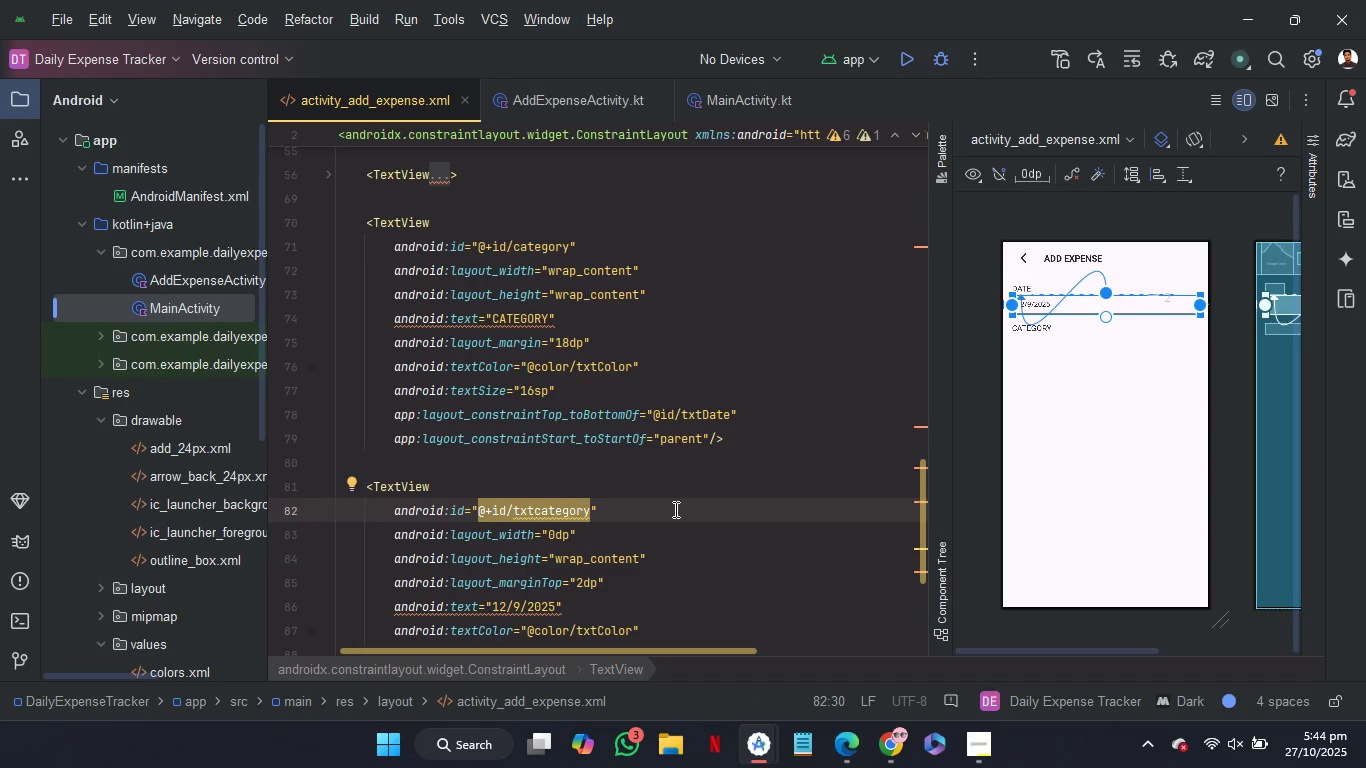 
key(Backspace)
 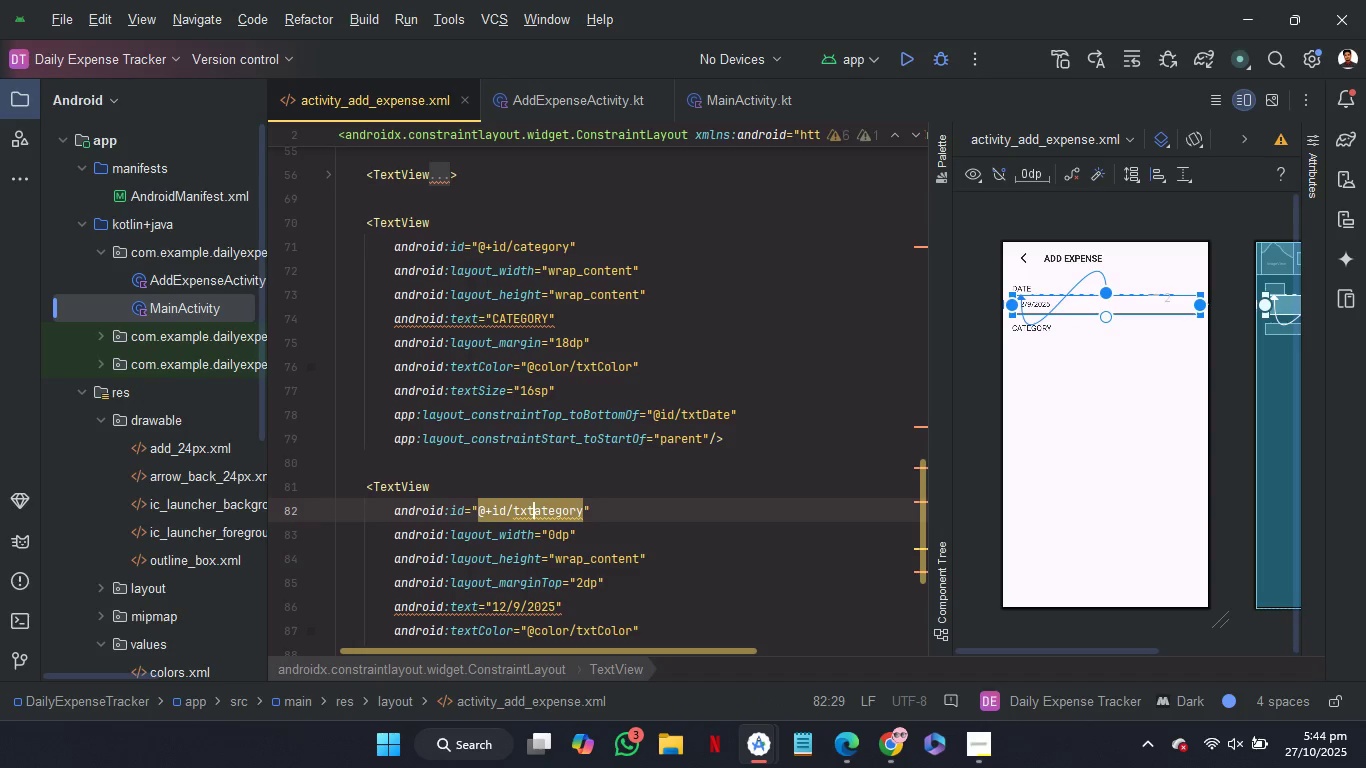 
key(Shift+C)
 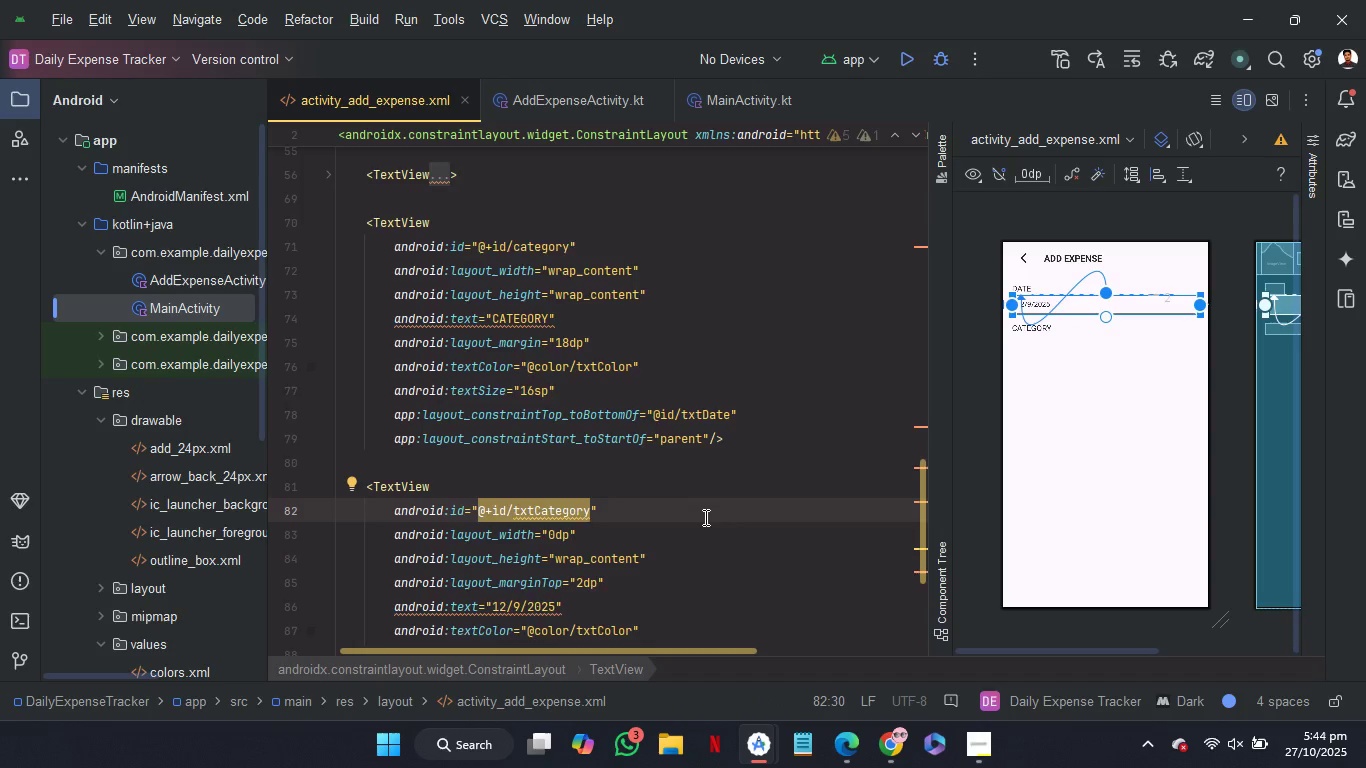 
scroll: coordinate [704, 517], scroll_direction: down, amount: 2.0
 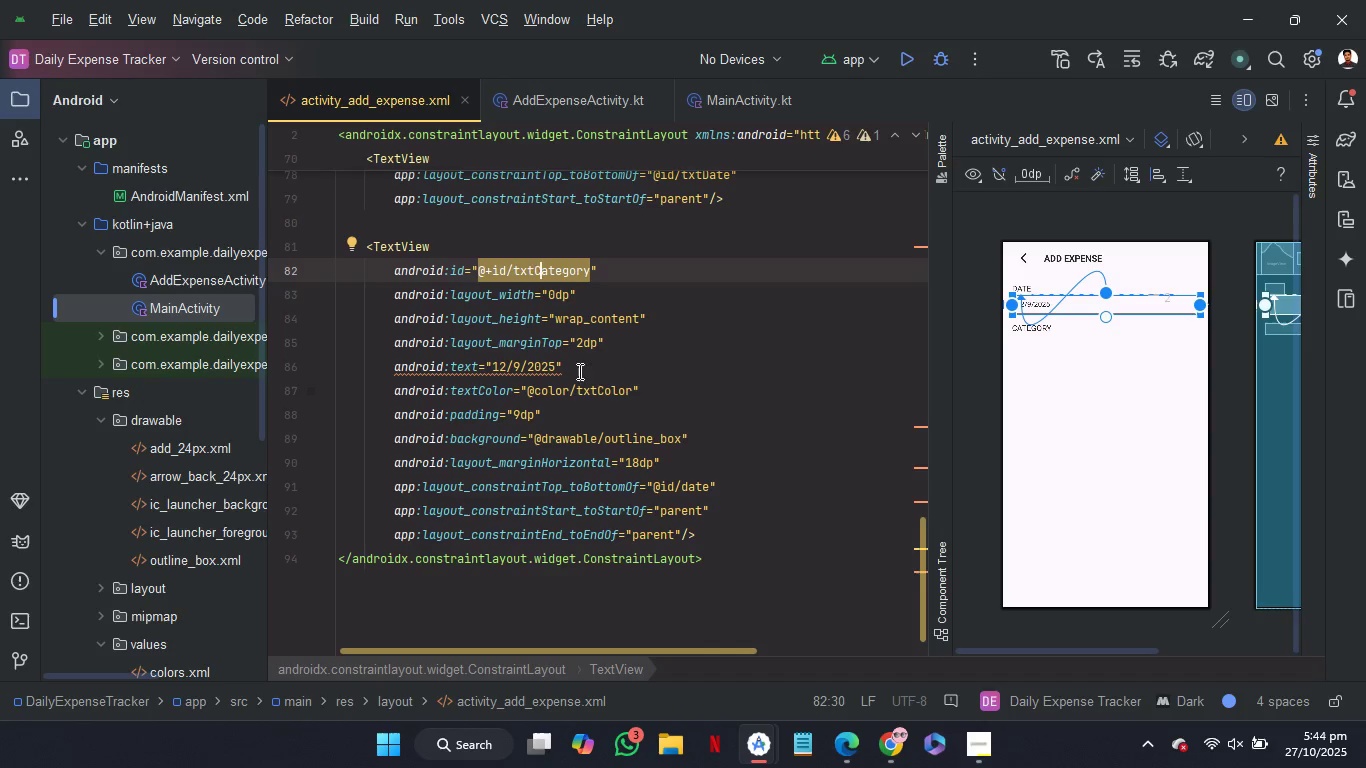 
wait(9.7)
 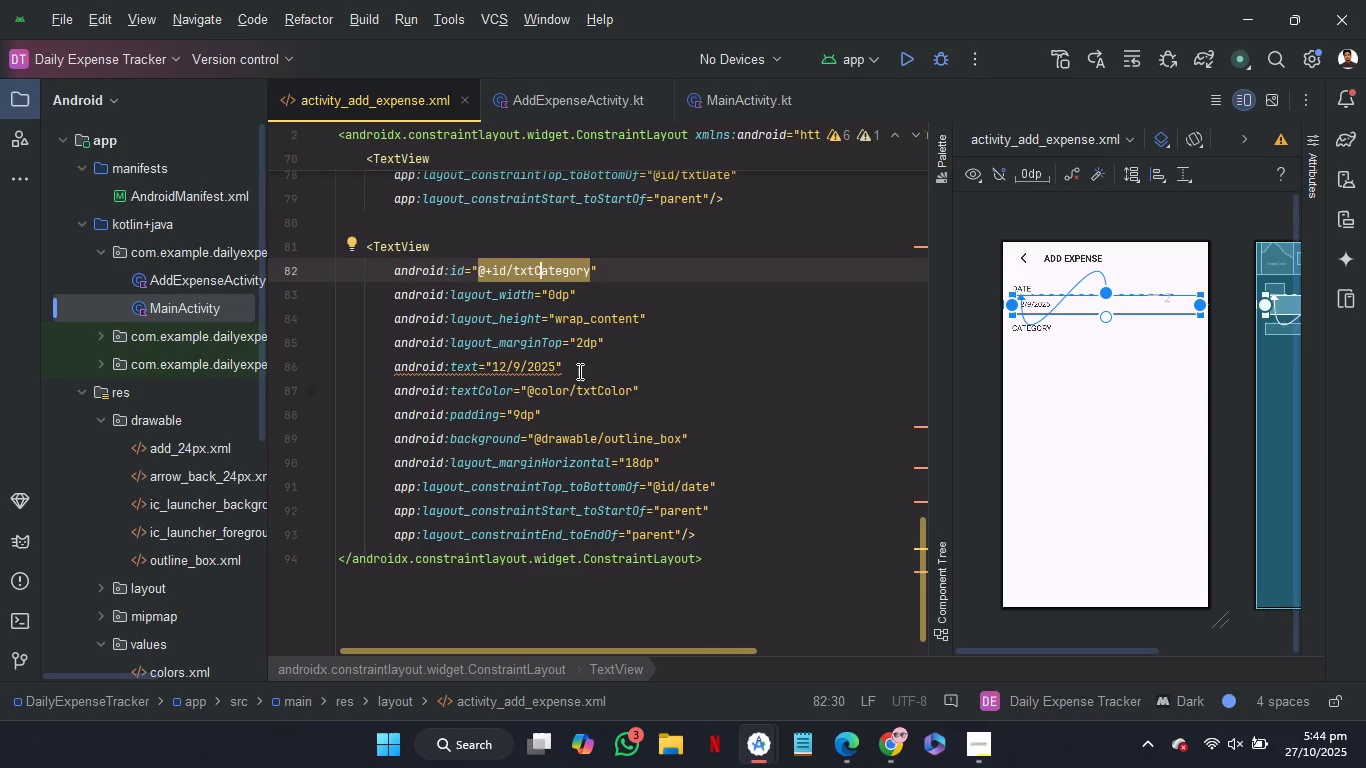 
double_click([692, 484])
 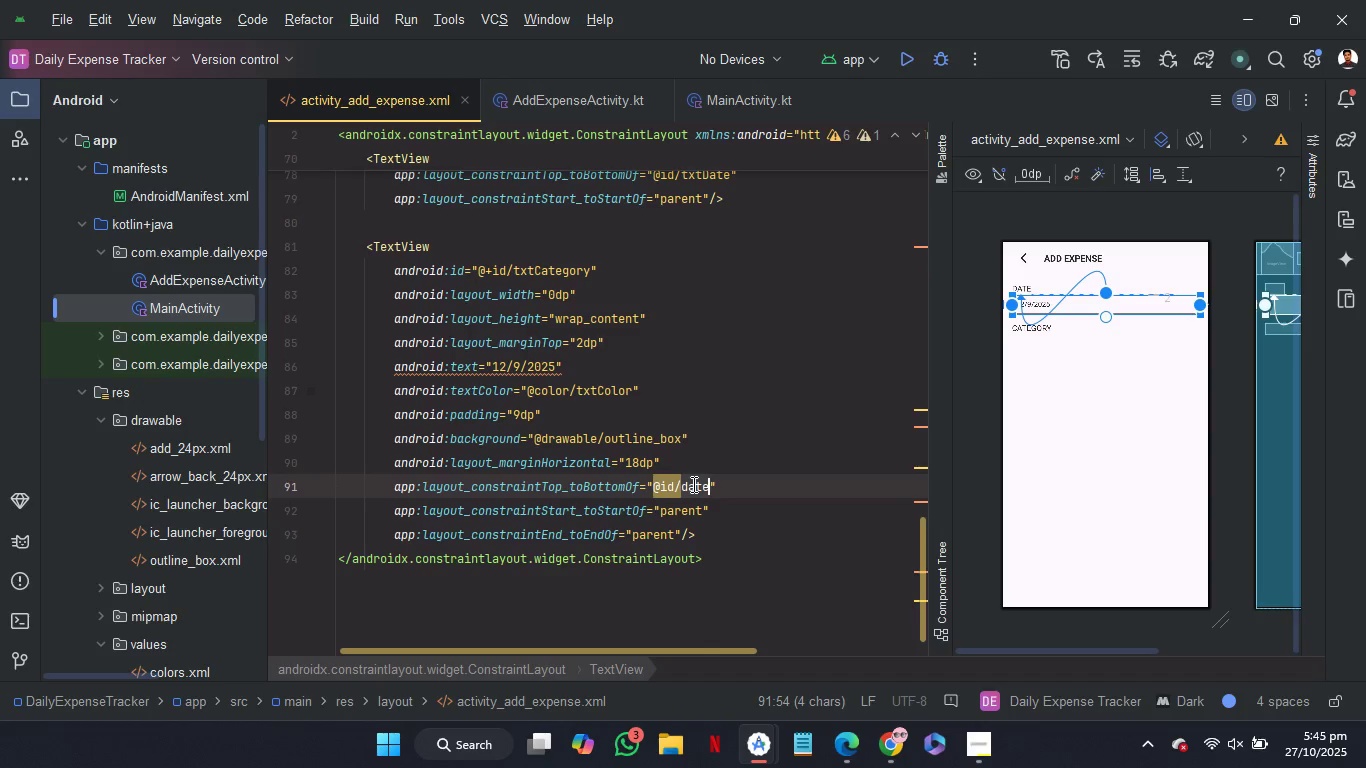 
key(Control+V)
 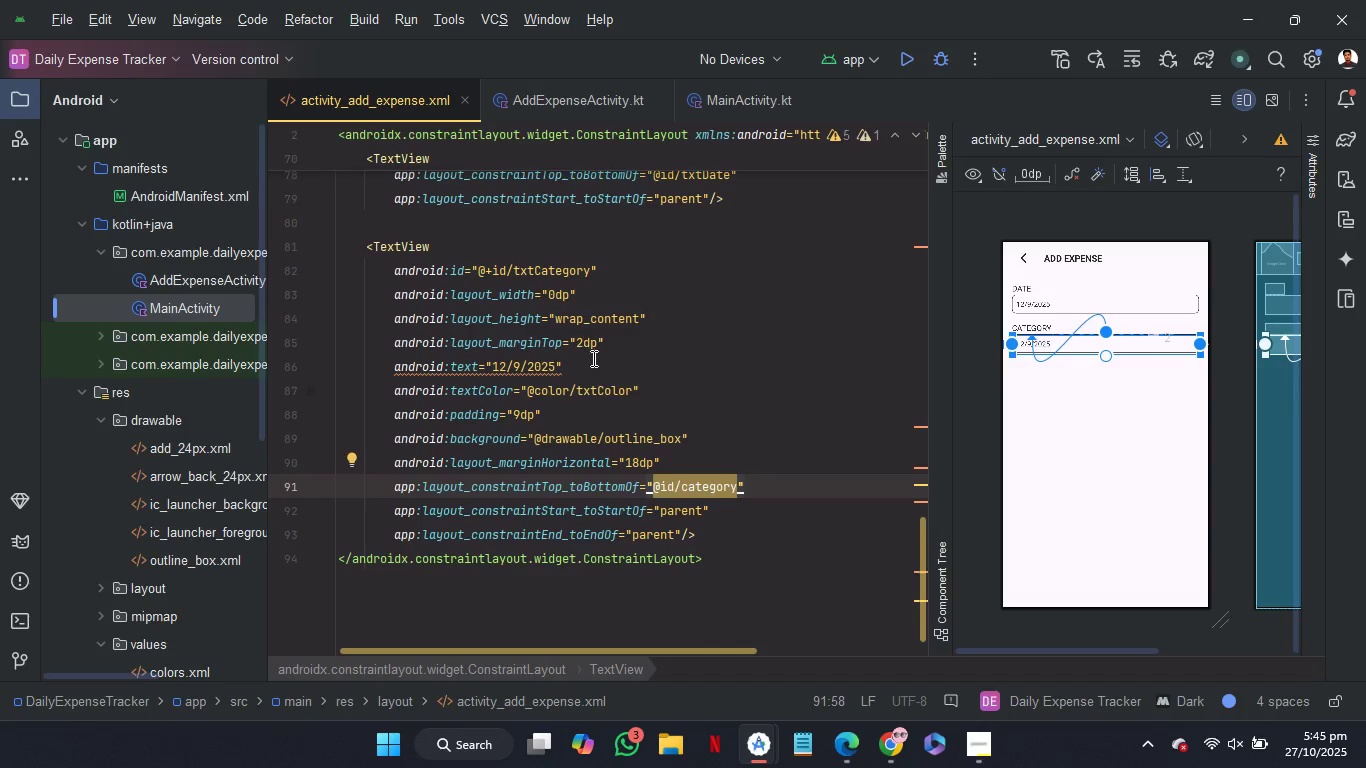 
left_click([598, 363])
 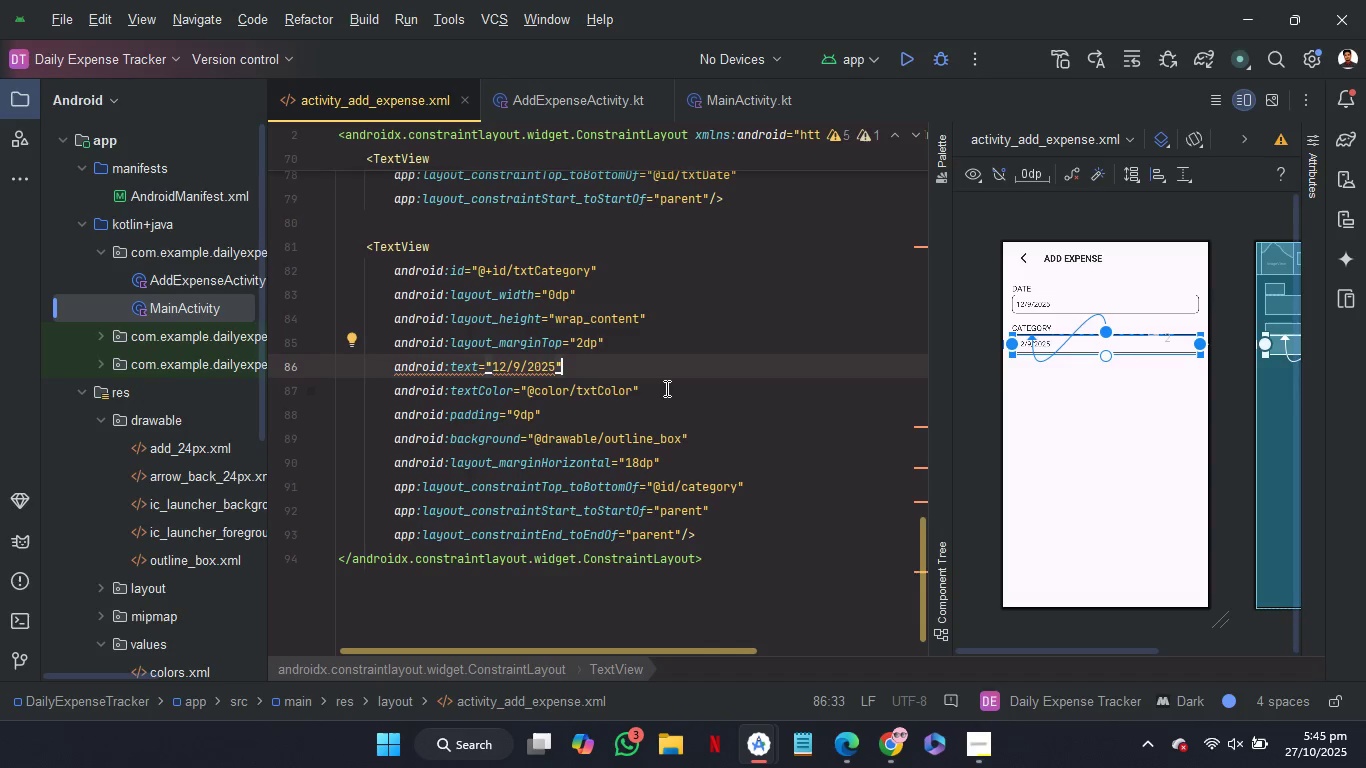 
left_click_drag(start_coordinate=[665, 387], to_coordinate=[682, 335])
 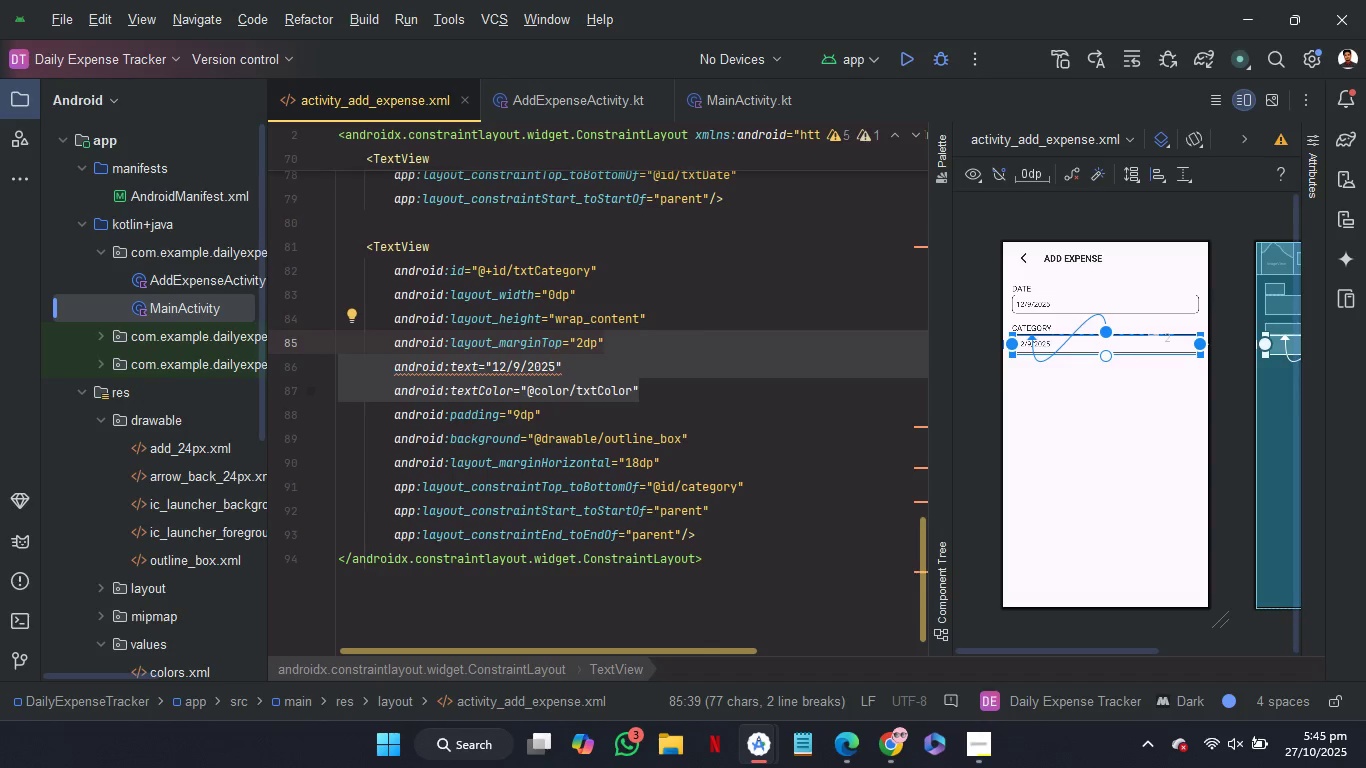 
key(Backspace)
 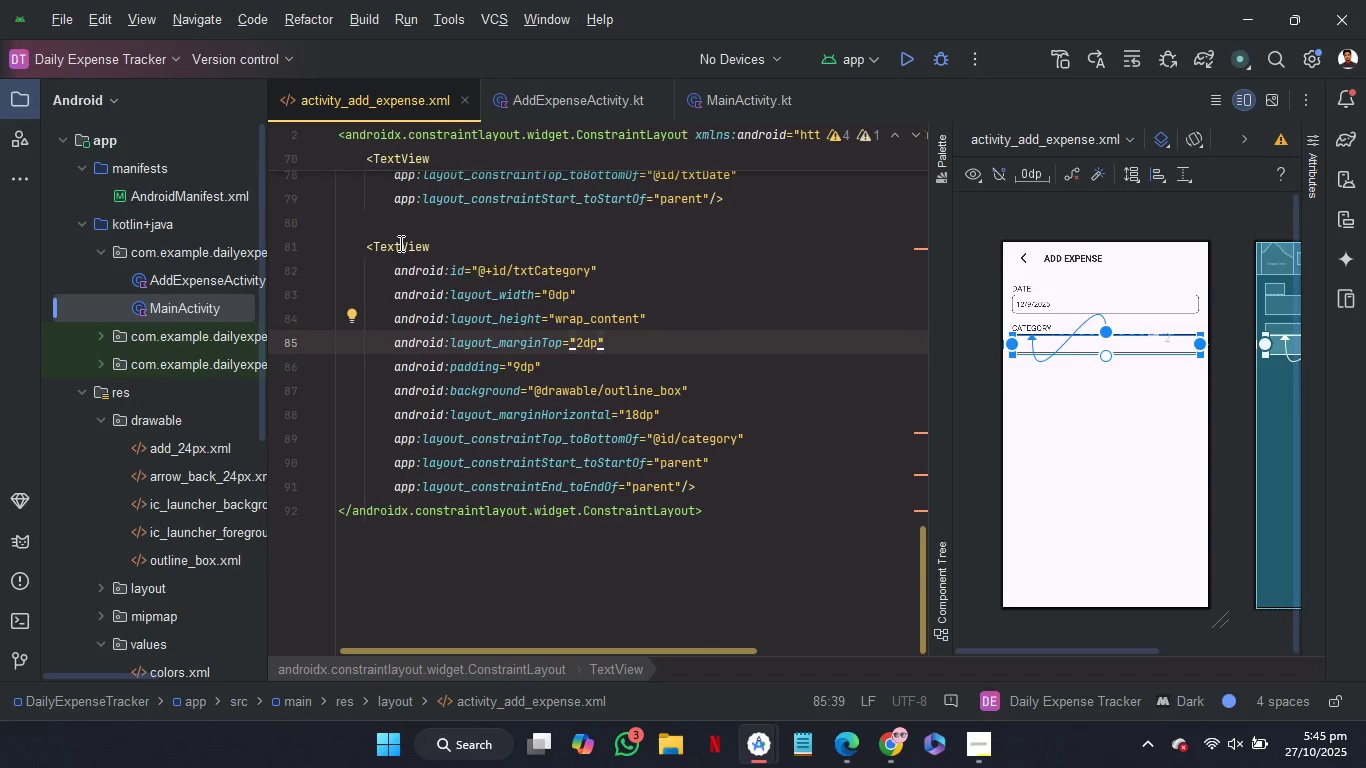 
double_click([399, 243])
 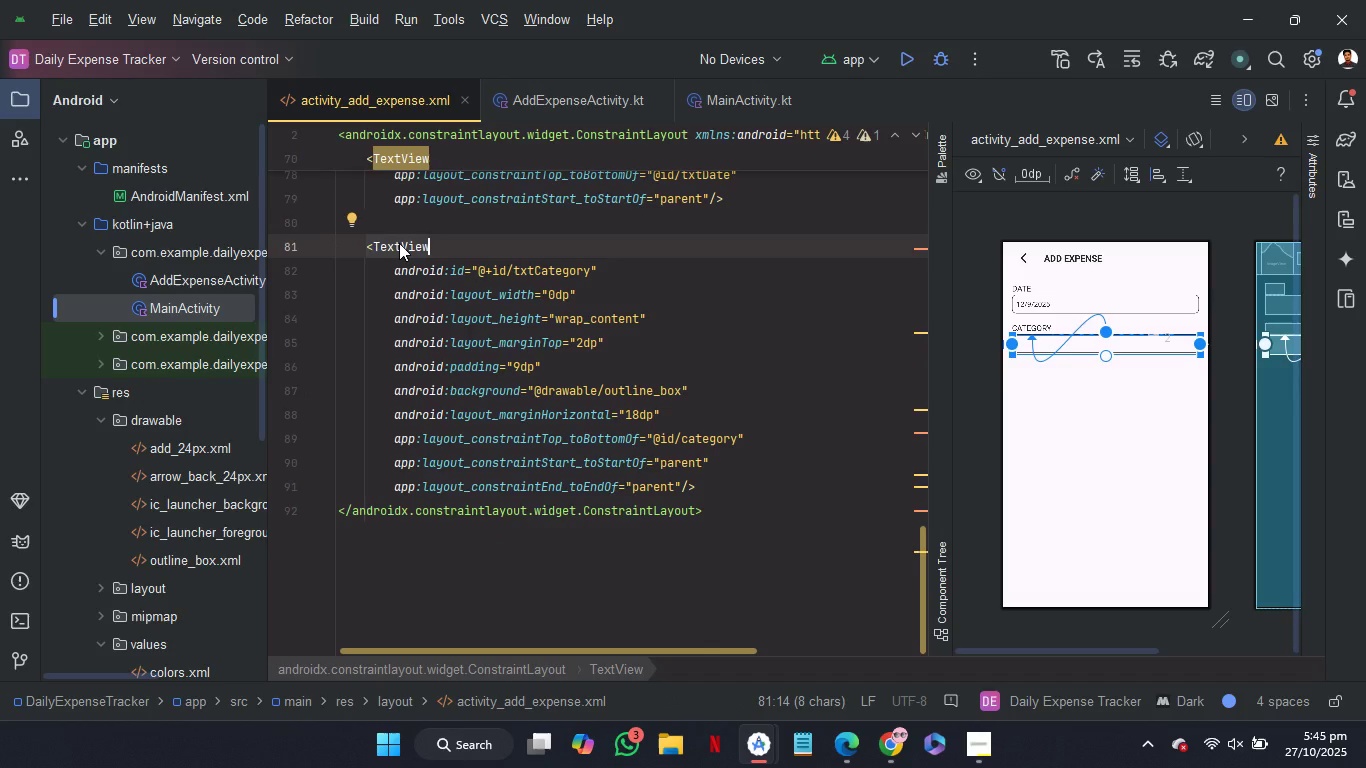 
type(Radio)
 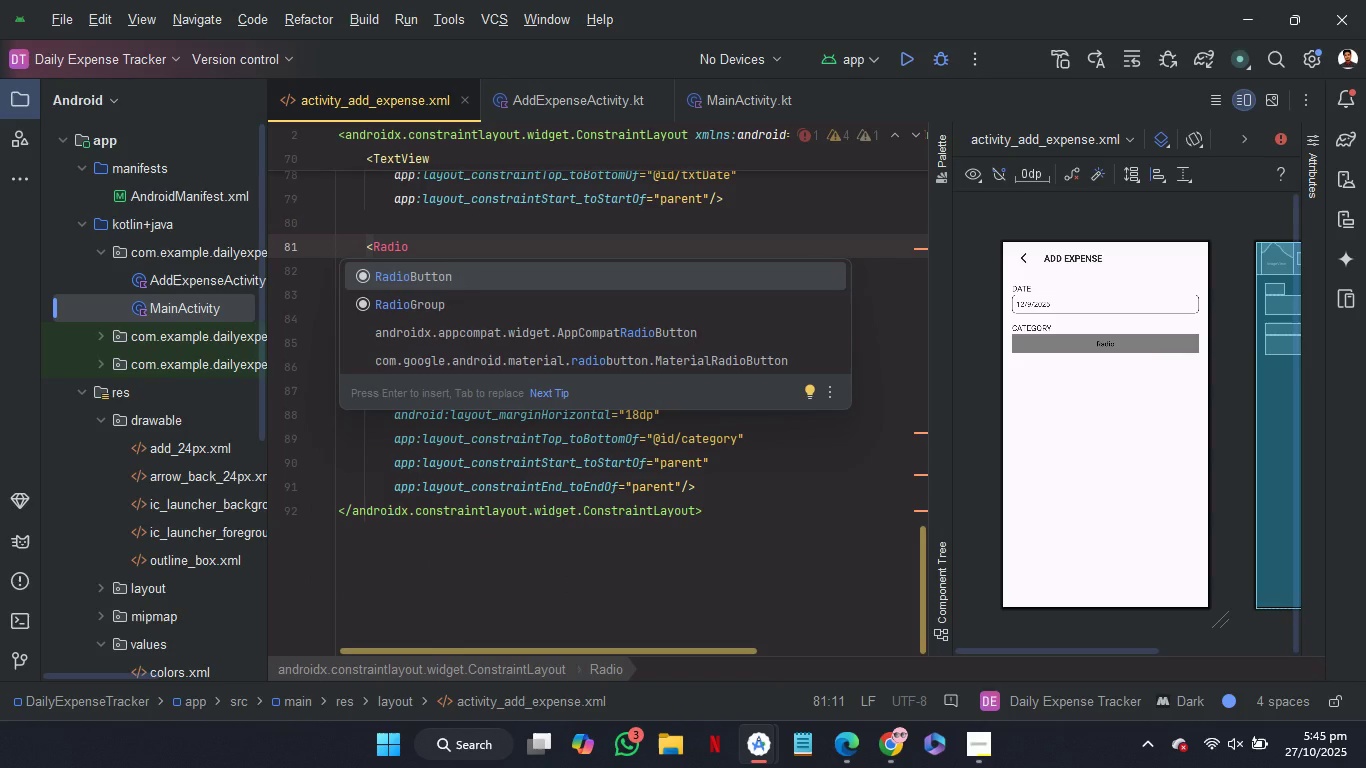 
key(ArrowDown)
 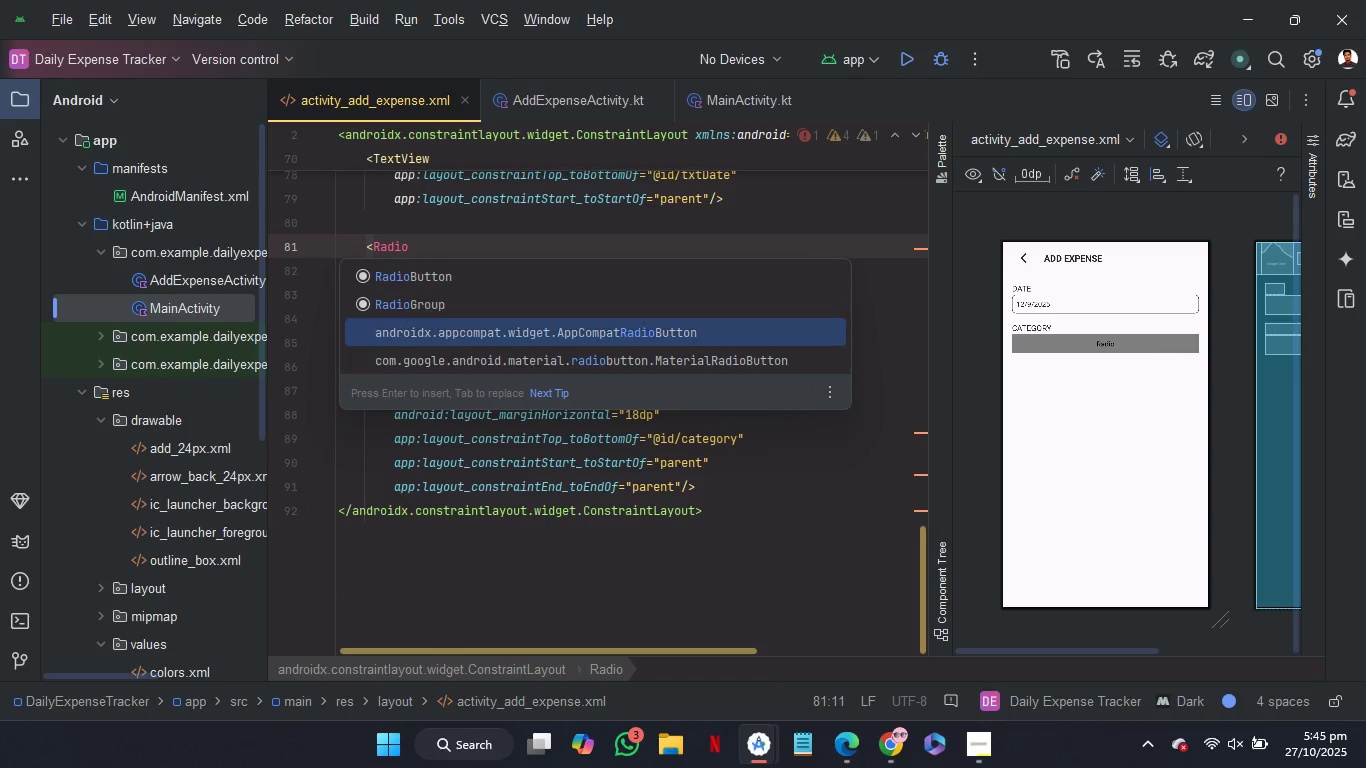 
key(ArrowDown)
 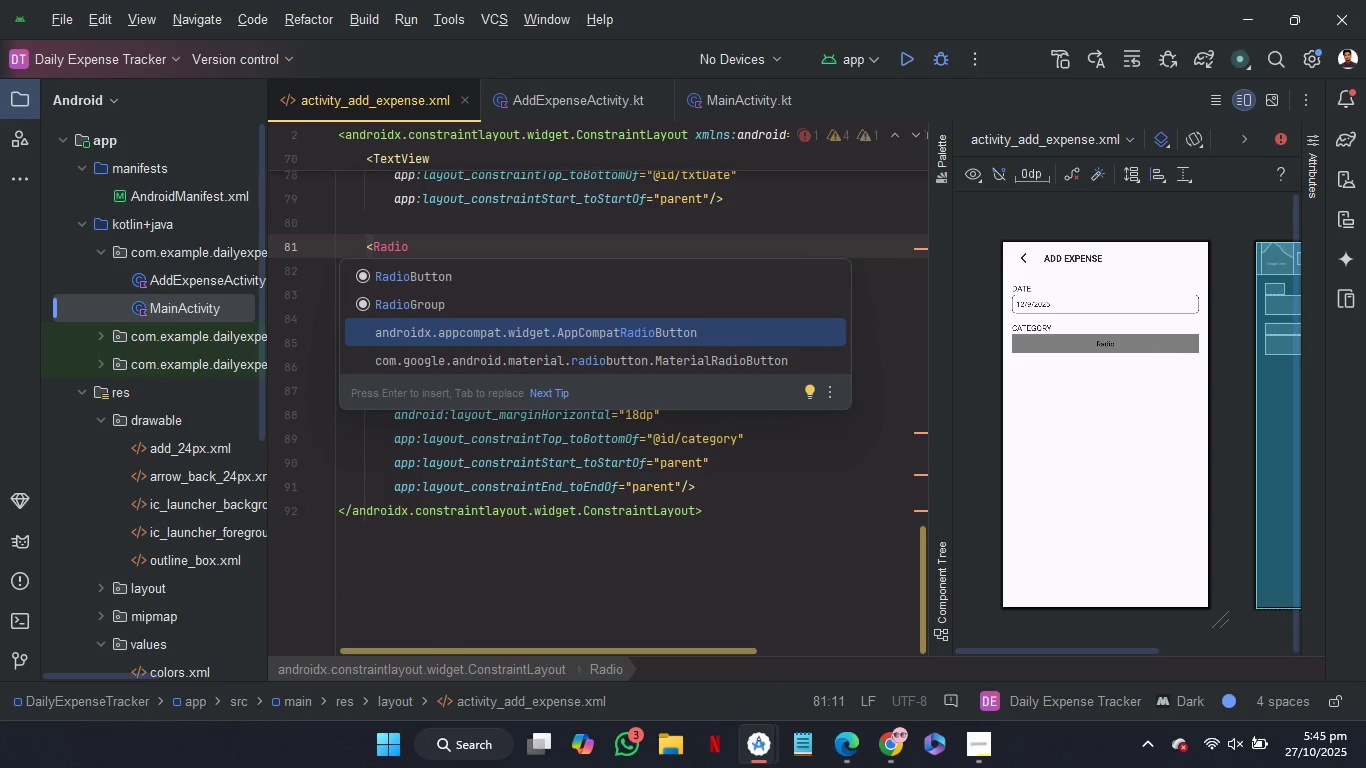 
key(ArrowUp)
 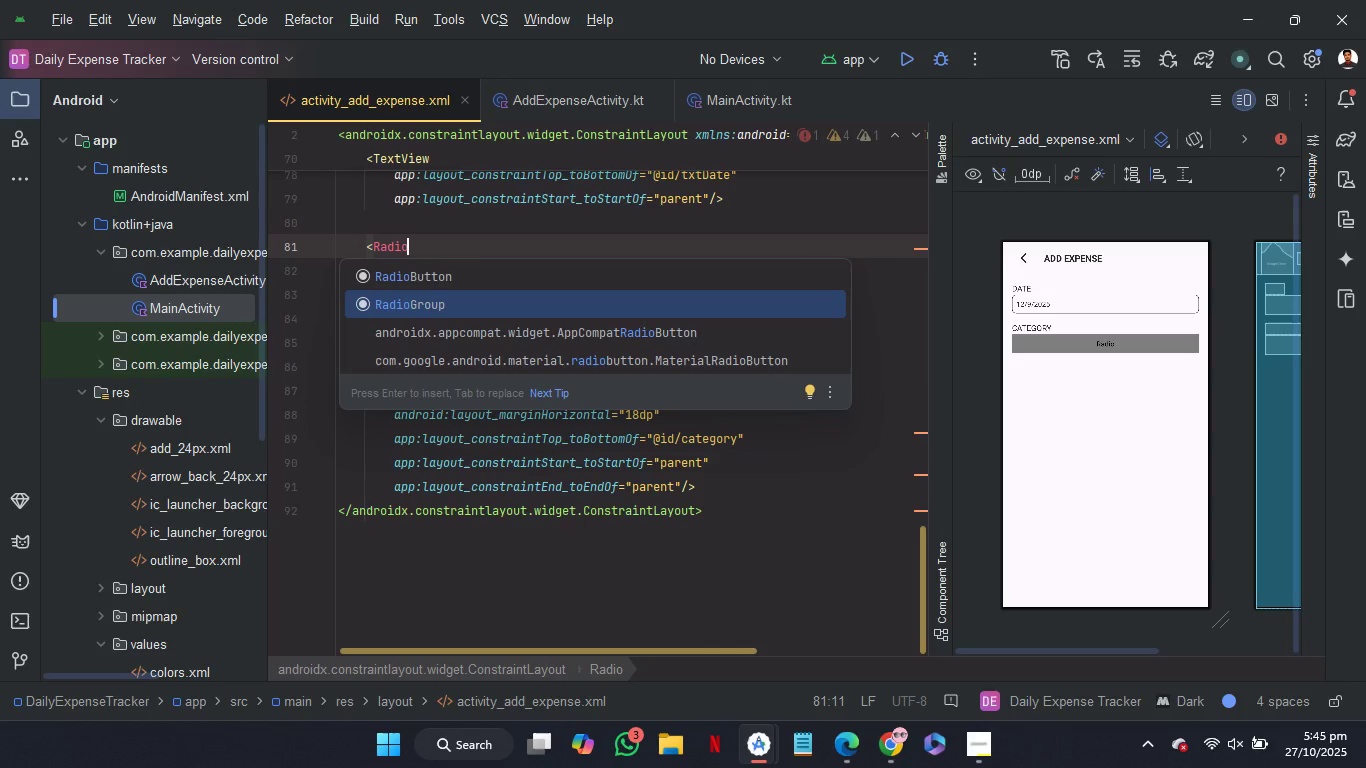 
key(Enter)
 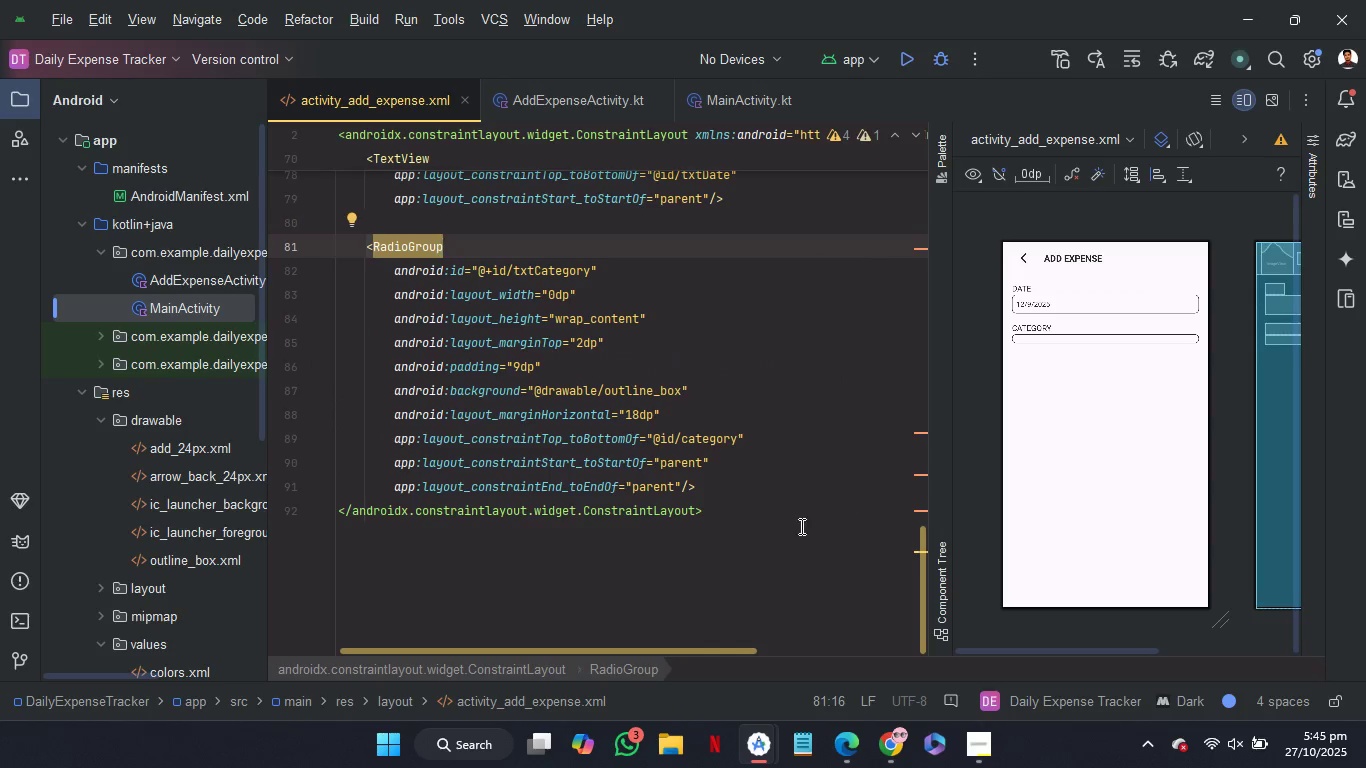 
left_click([733, 481])
 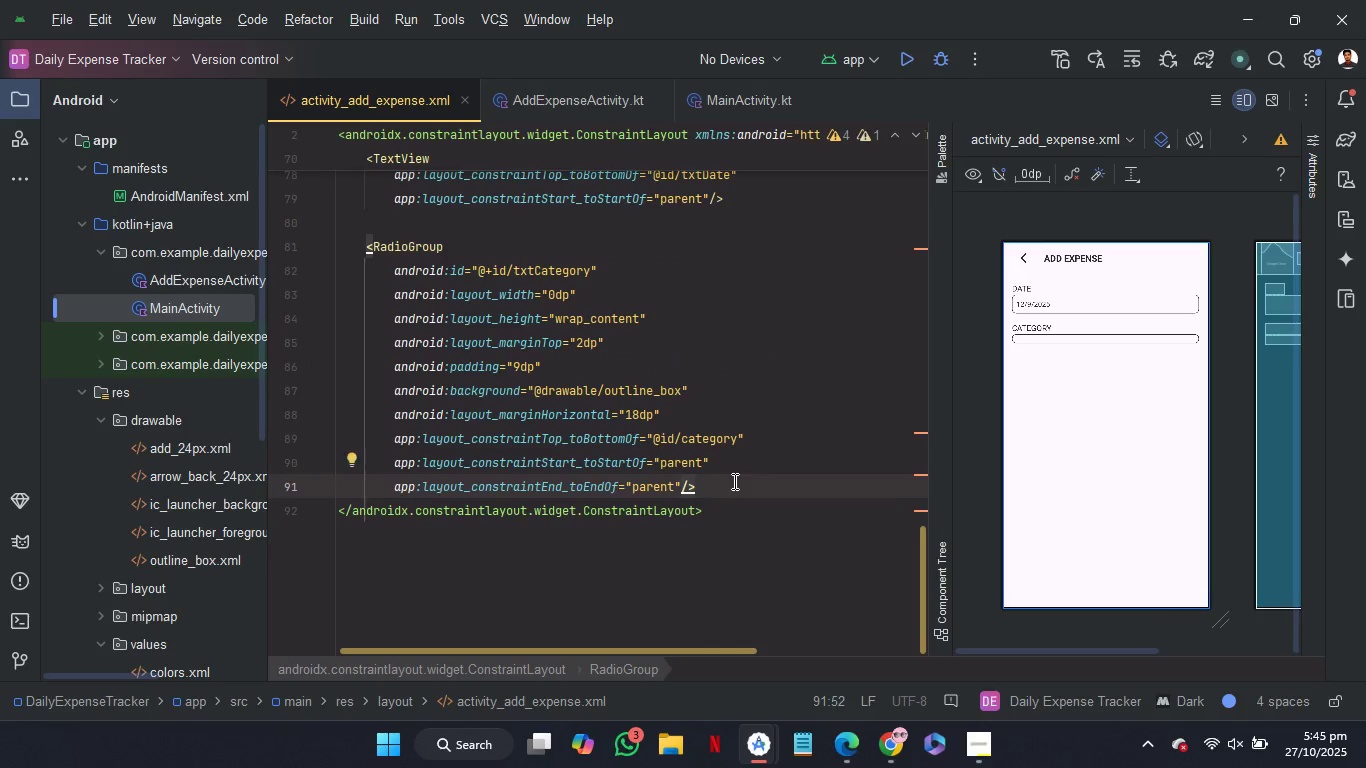 
key(Backspace)
 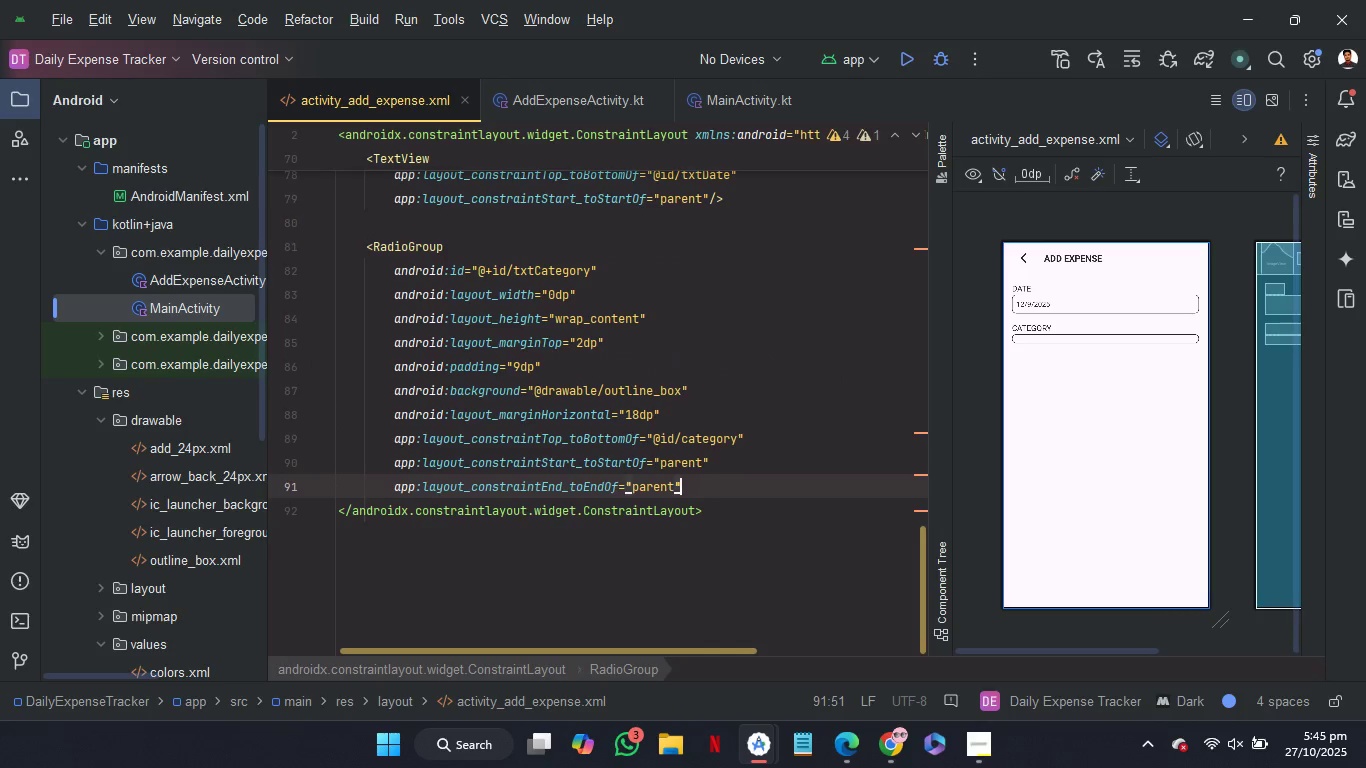 
key(Backspace)
 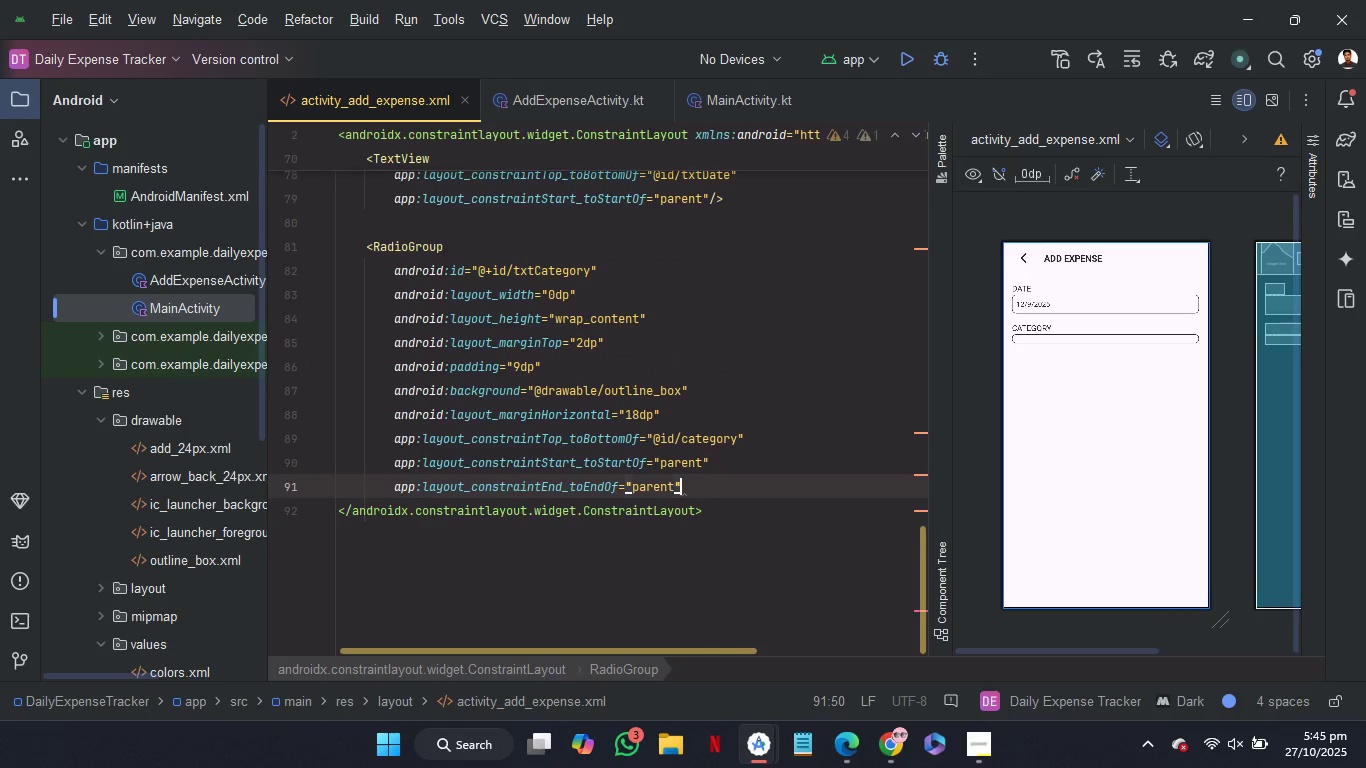 
key(Shift+Period)
 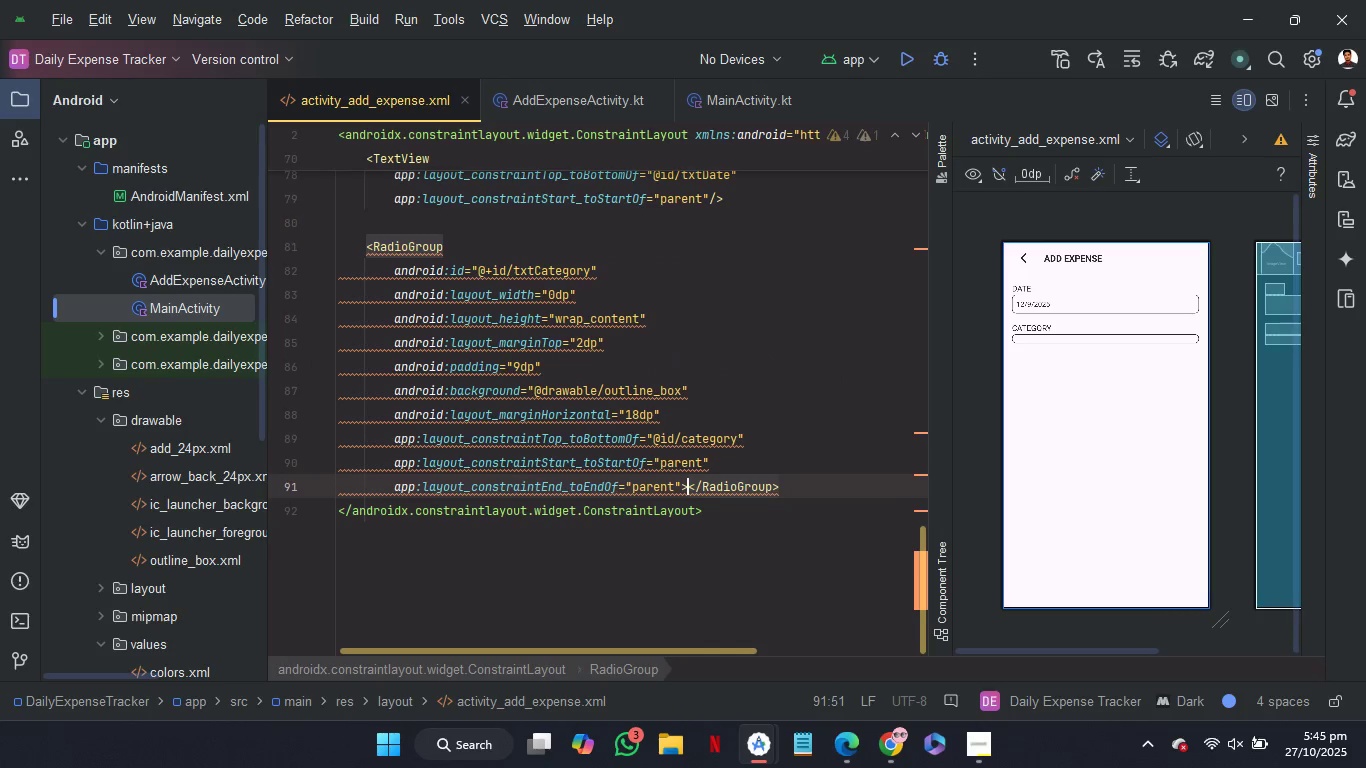 
key(Enter)
 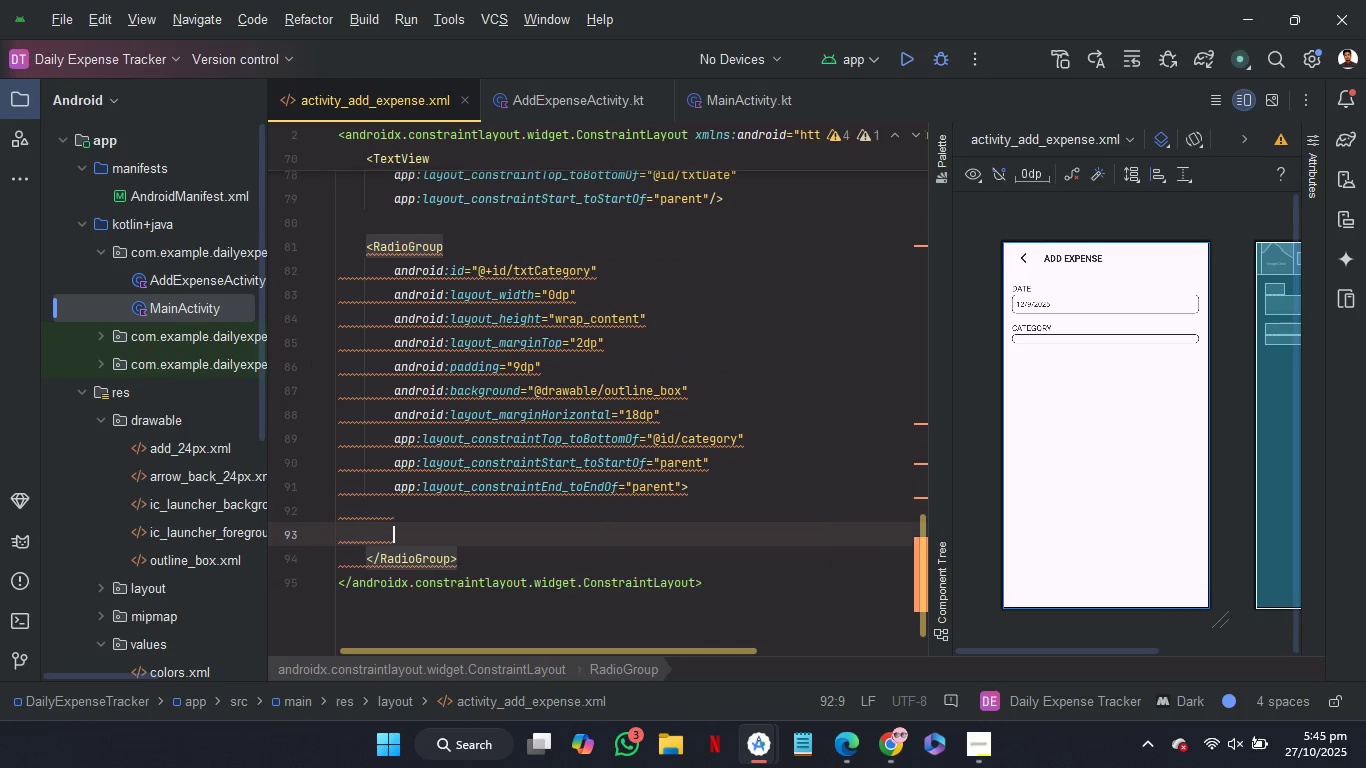 
key(Enter)
 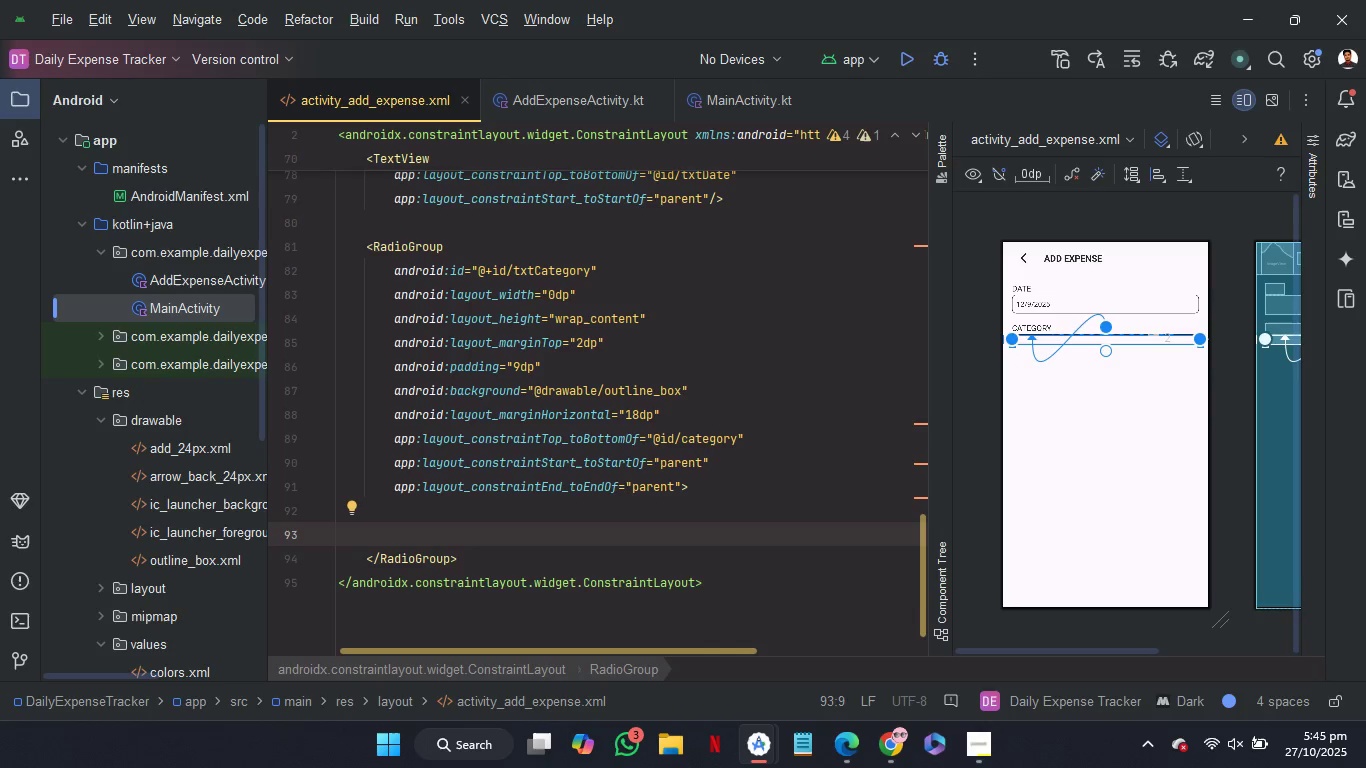 
type(<radio)
 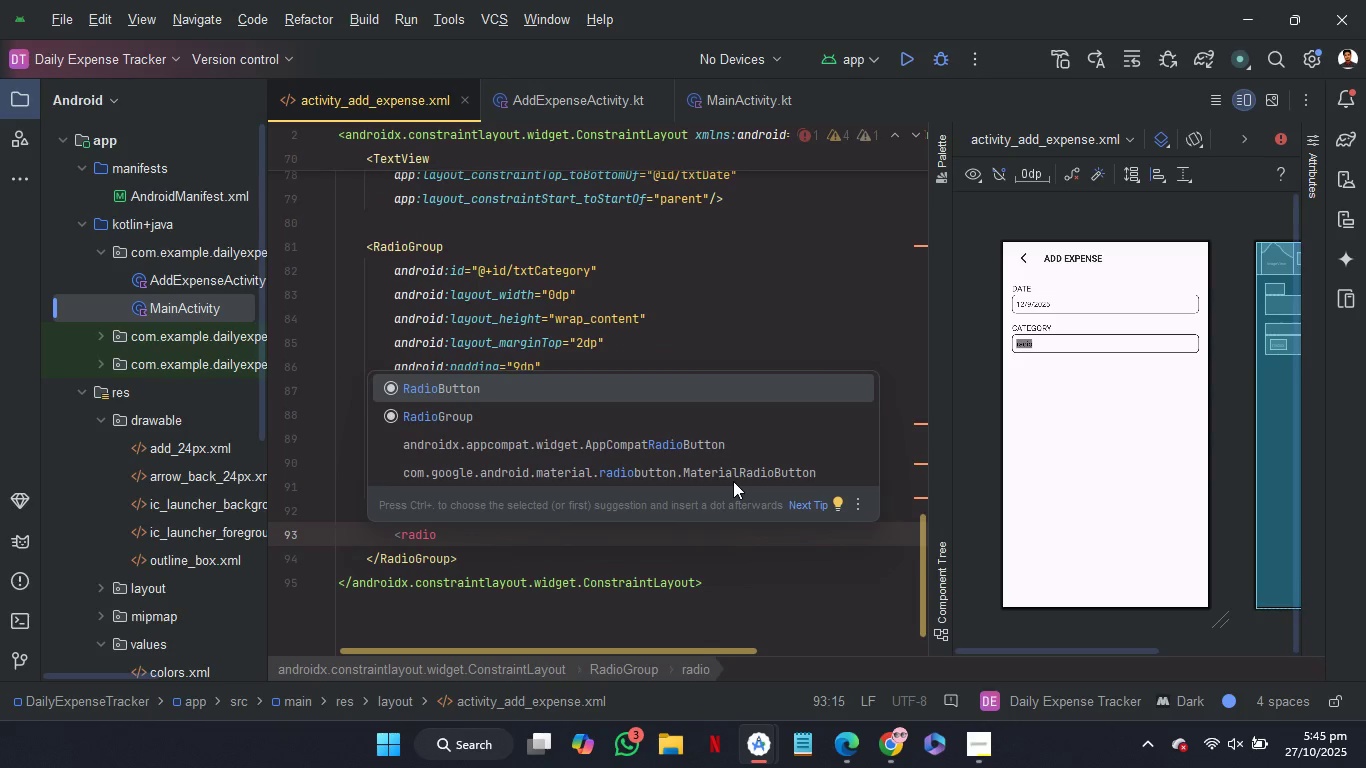 
key(ArrowDown)
 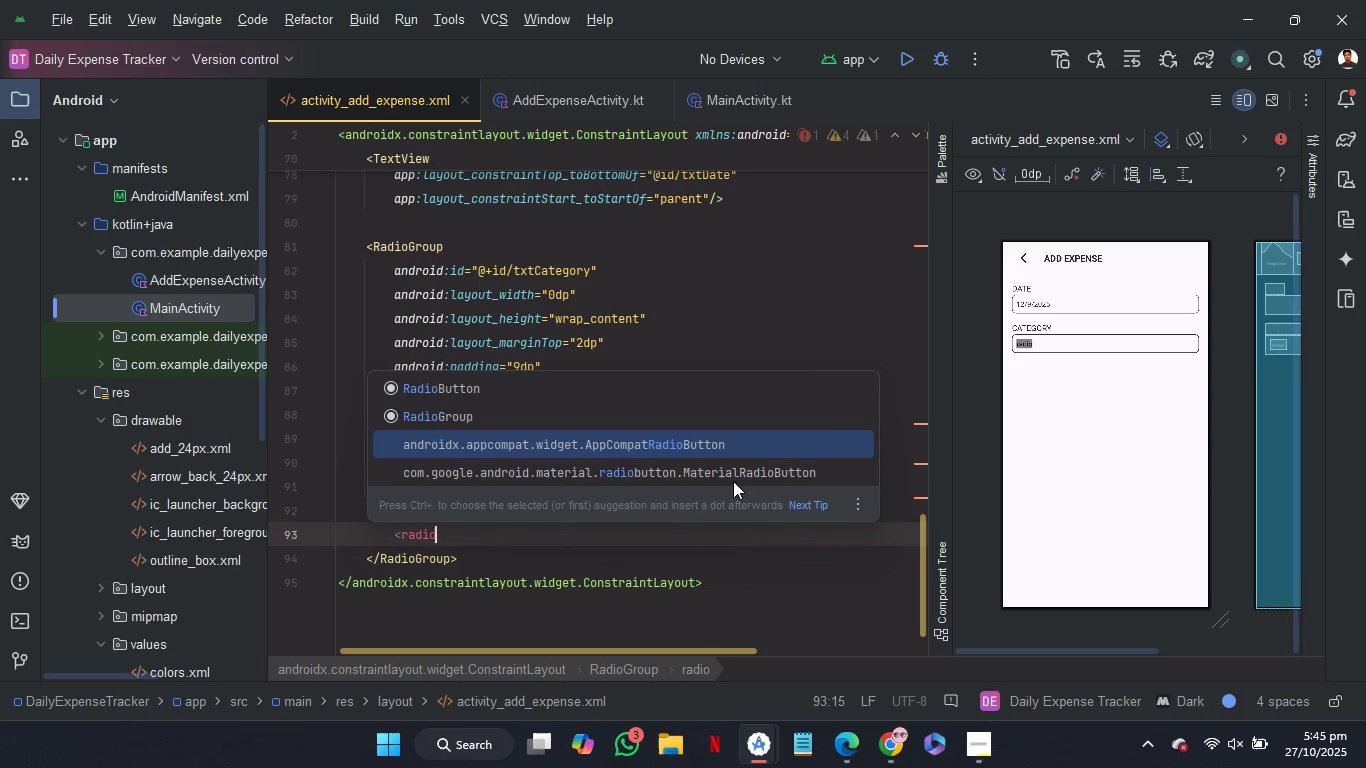 
key(ArrowDown)
 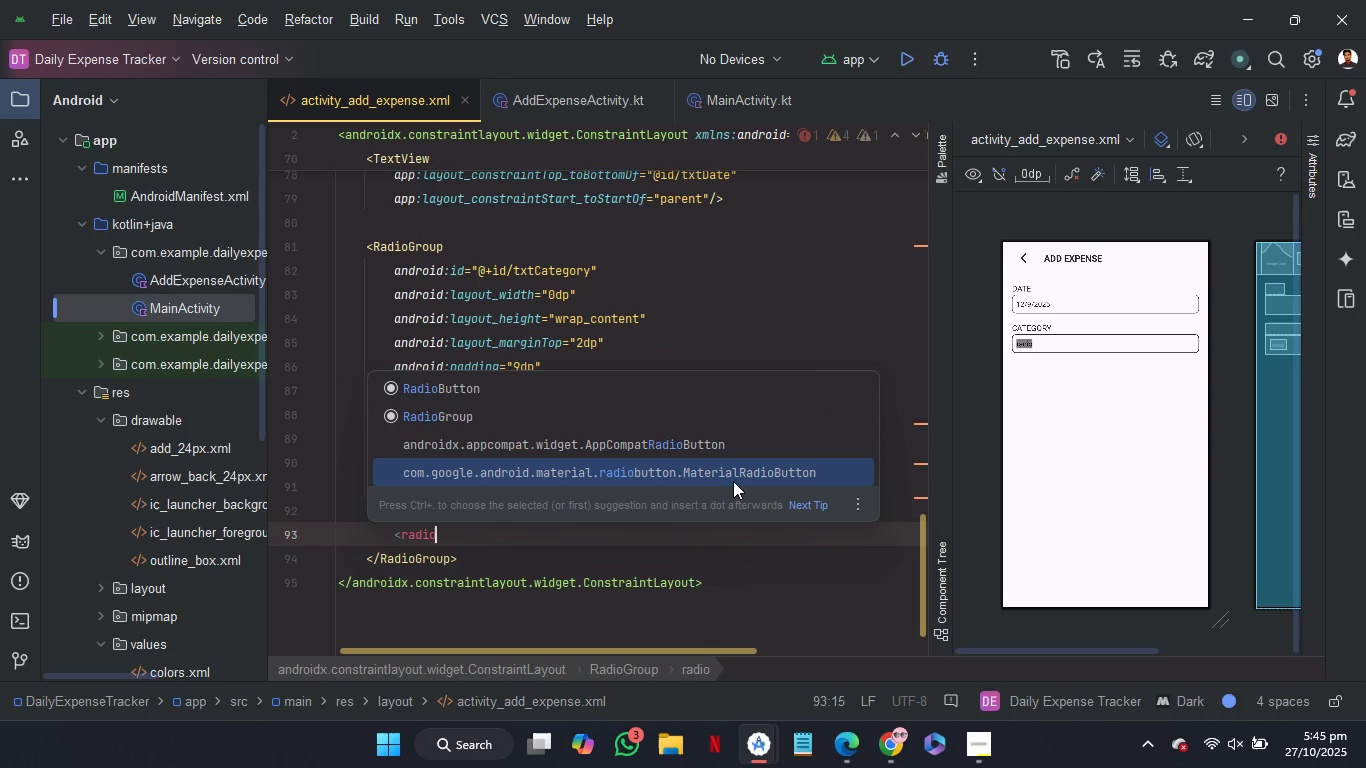 
key(ArrowDown)
 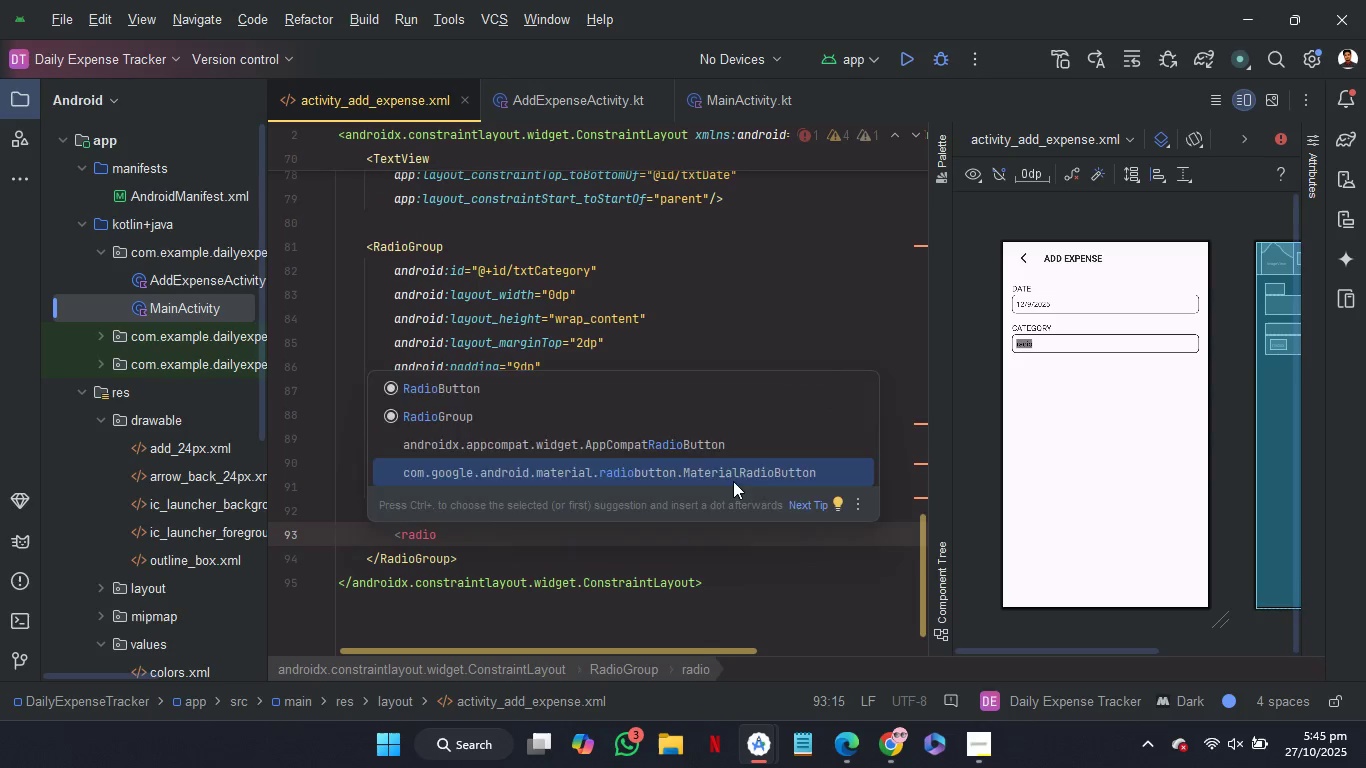 
key(Enter)
 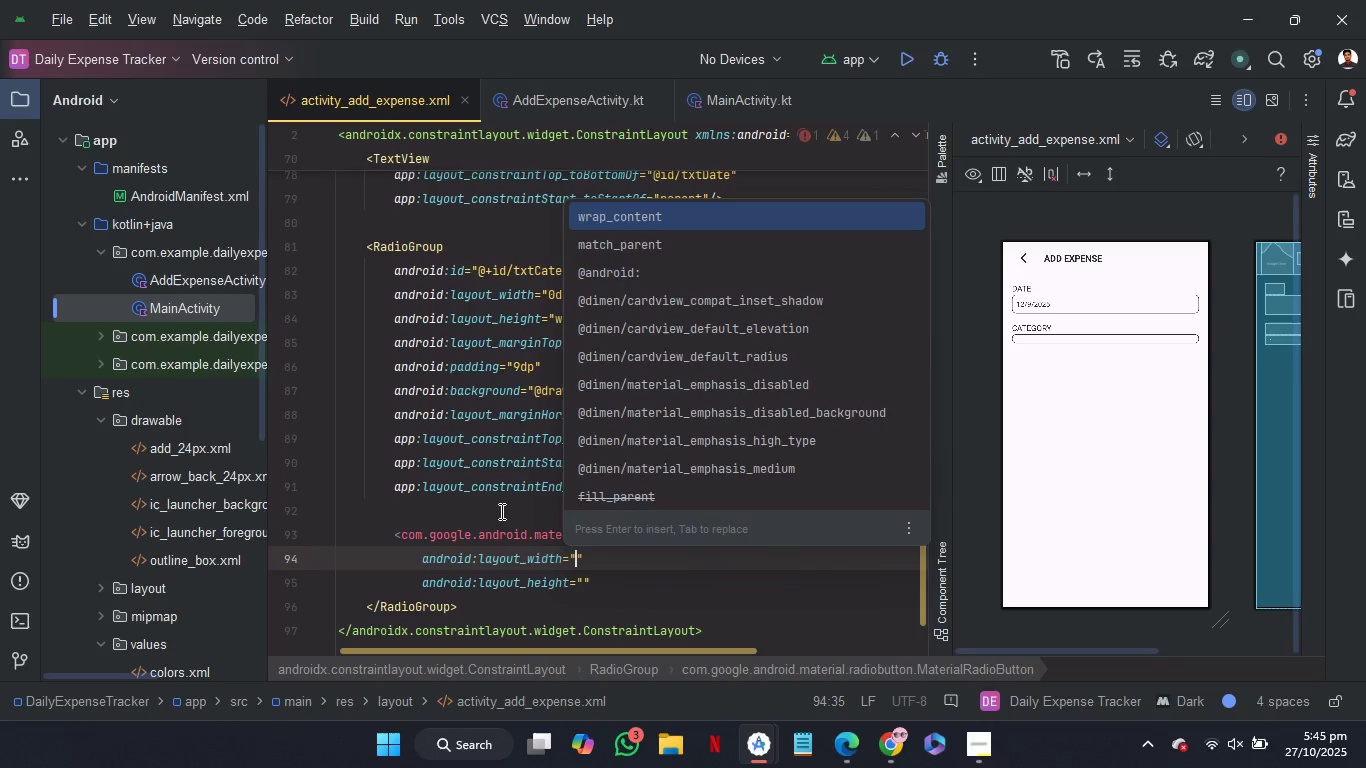 
key(Enter)
 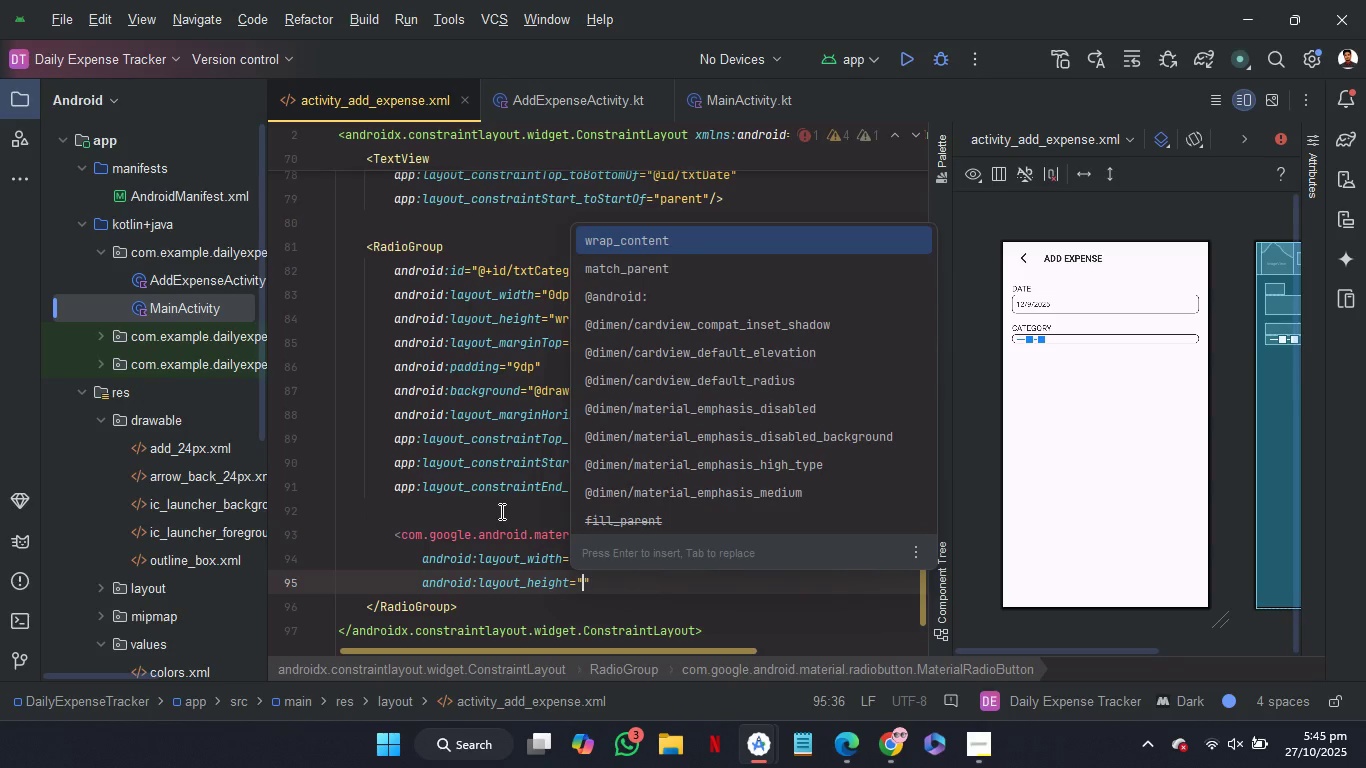 
key(Enter)
 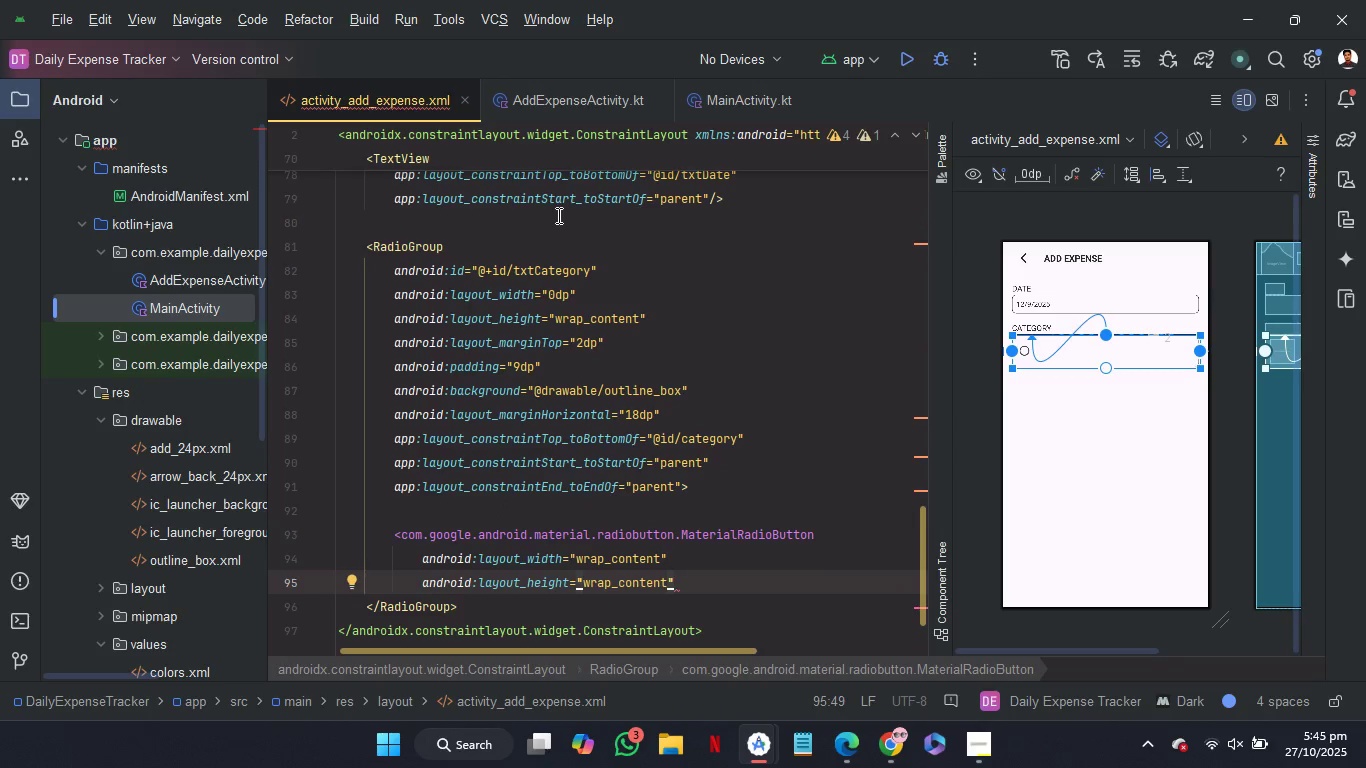 
left_click([558, 214])
 